 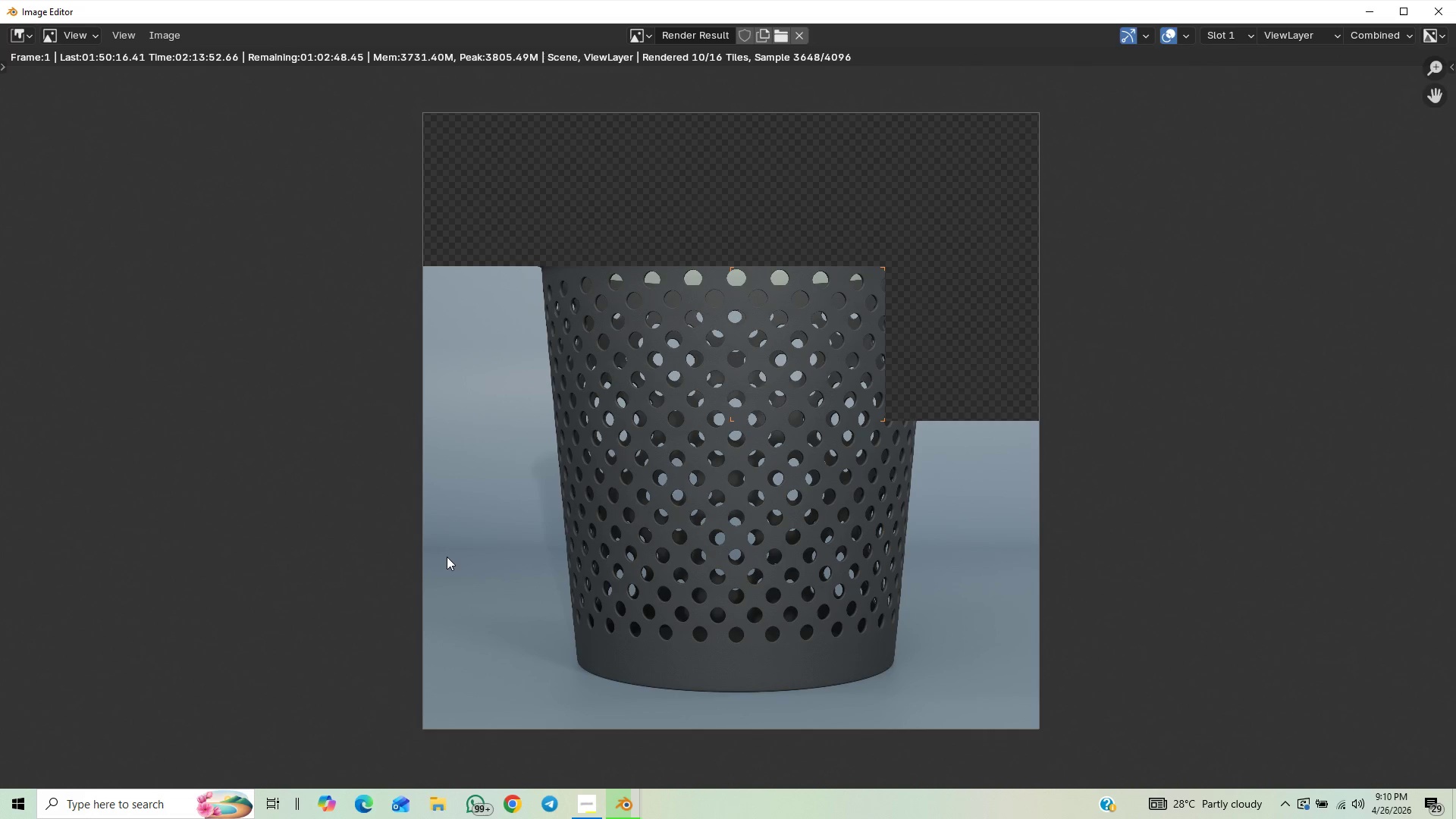 
scroll: coordinate [633, 516], scroll_direction: down, amount: 1.0
 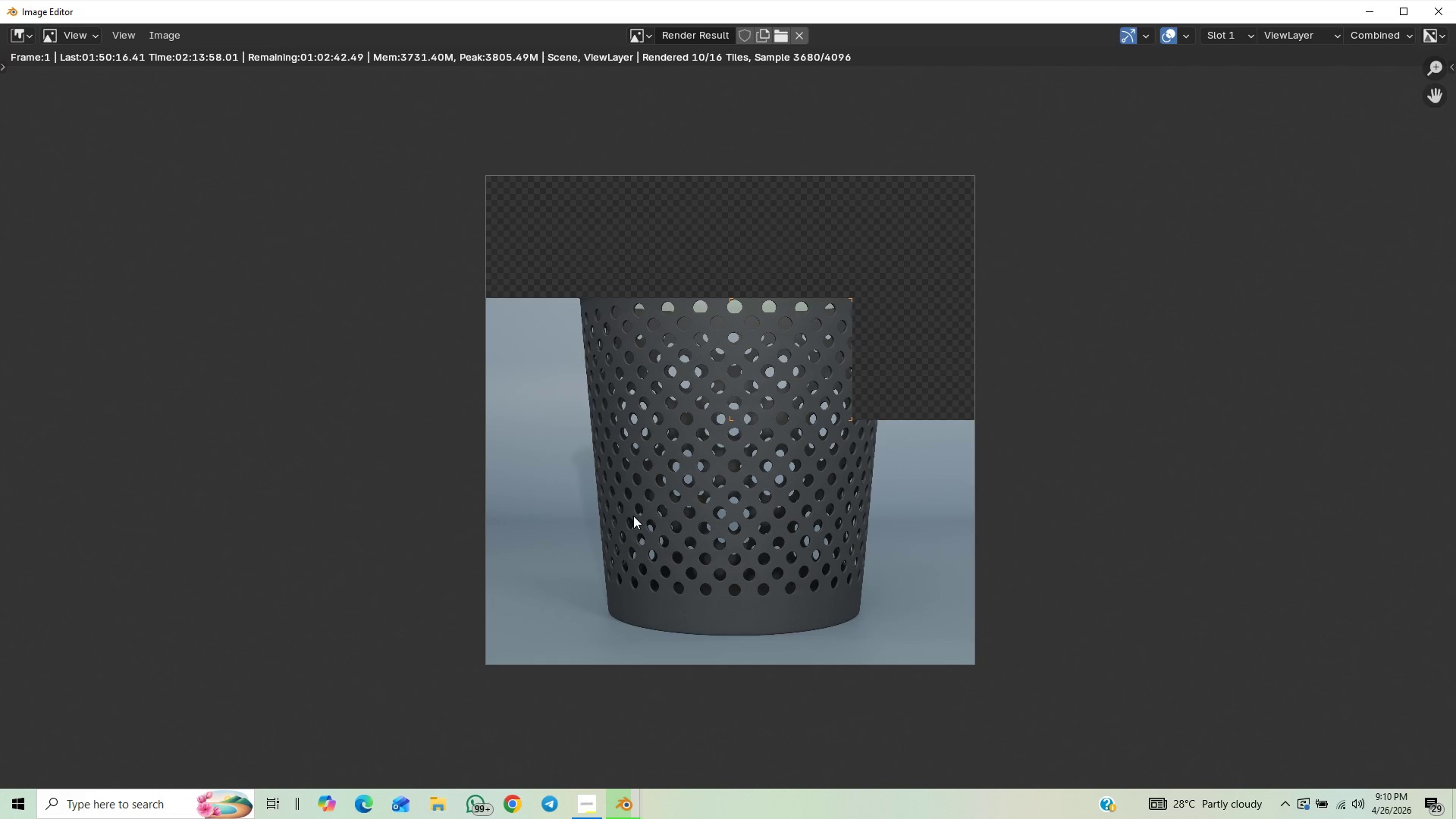 
scroll: coordinate [633, 516], scroll_direction: up, amount: 1.0
 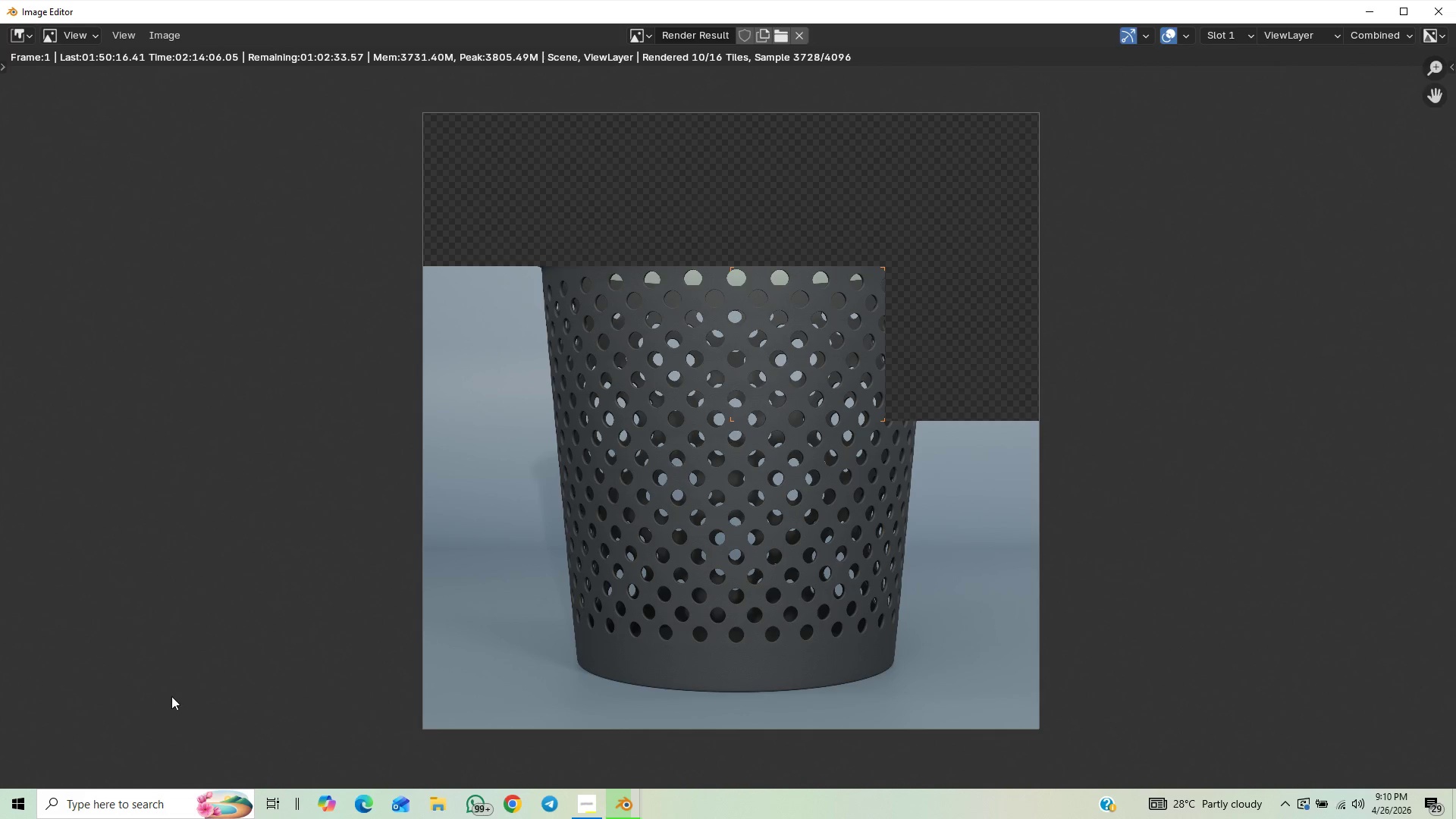 
wait(12.45)
 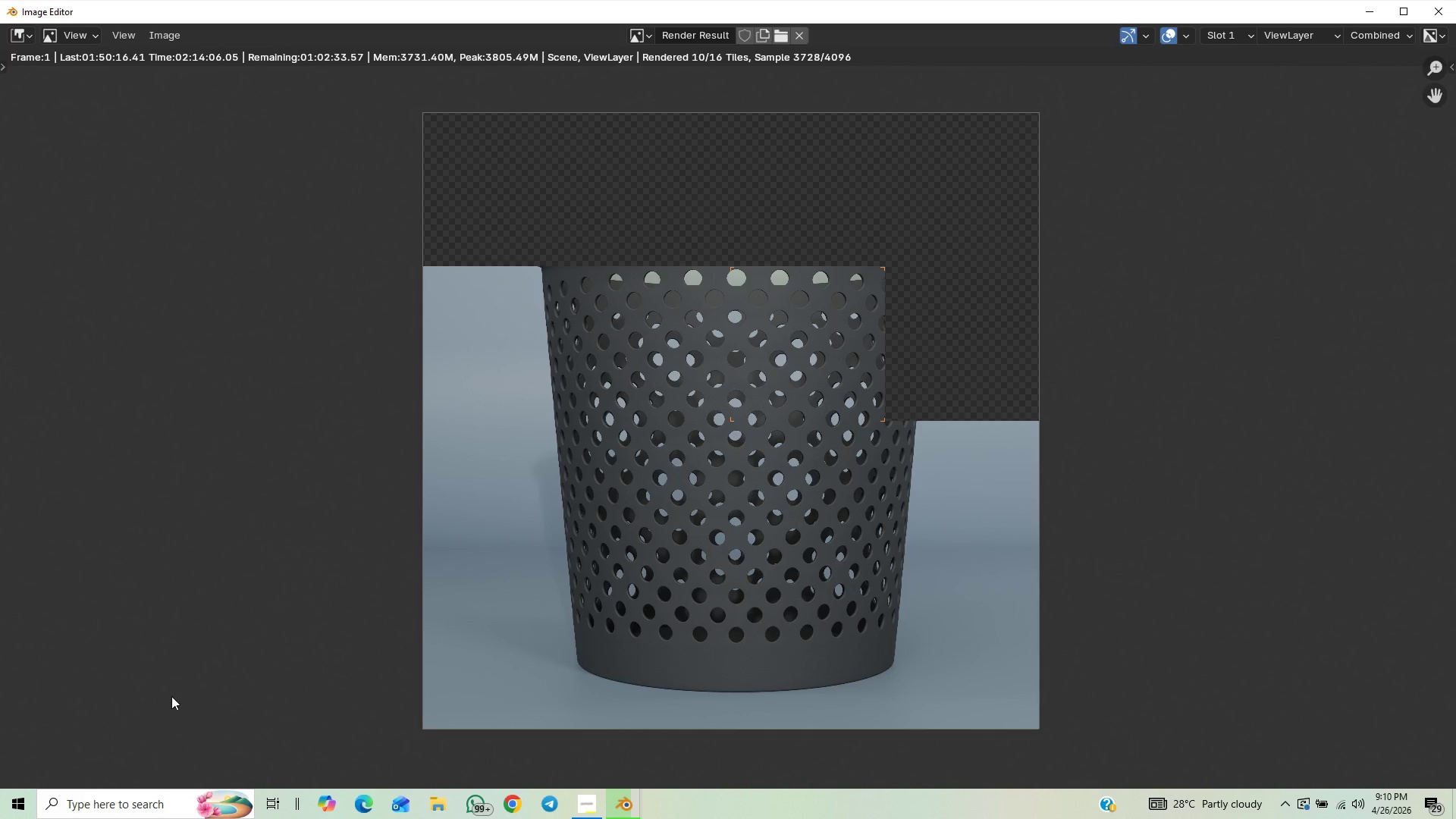 
scroll: coordinate [644, 548], scroll_direction: down, amount: 5.0
 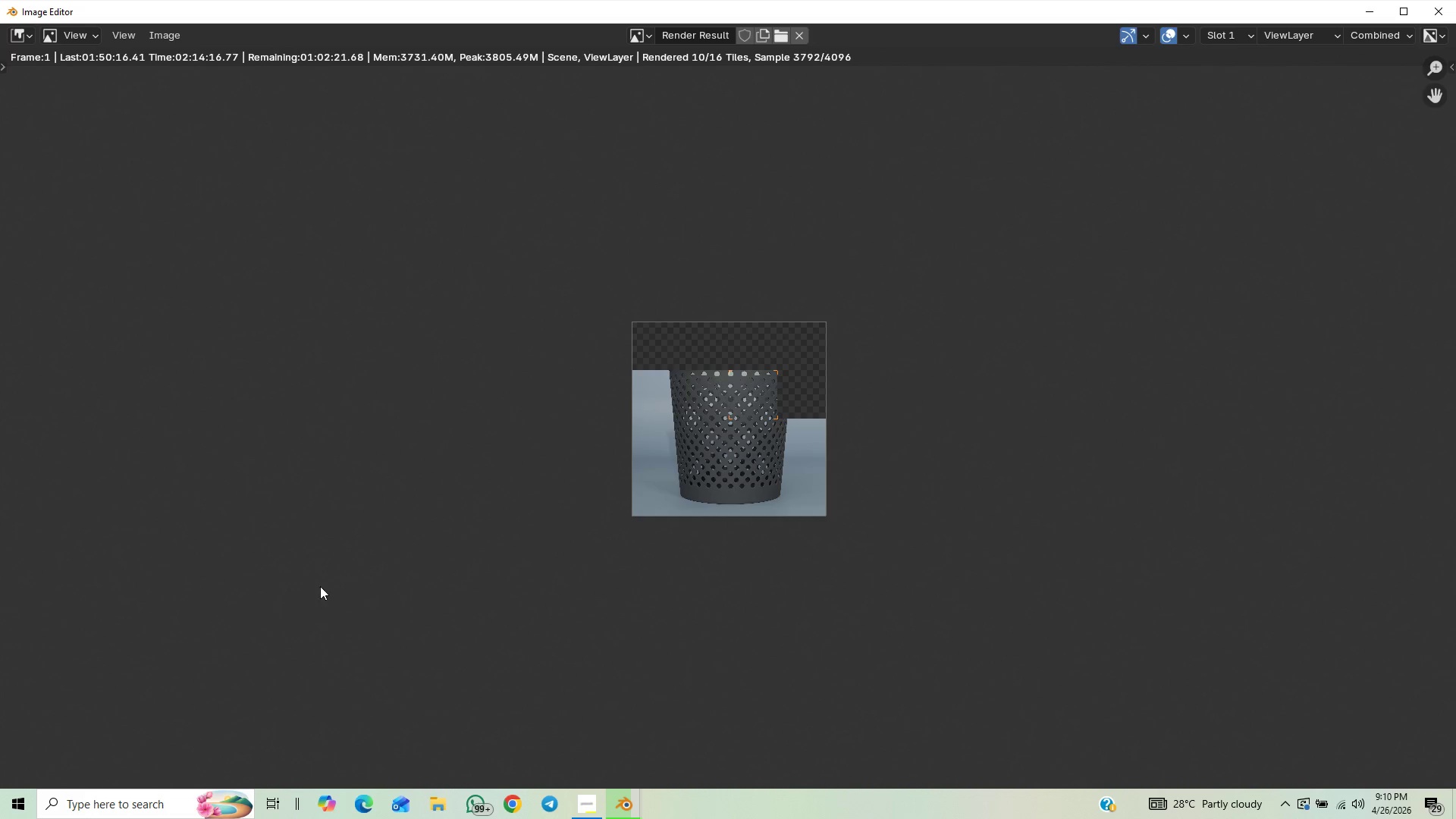 
scroll: coordinate [451, 521], scroll_direction: up, amount: 6.0
 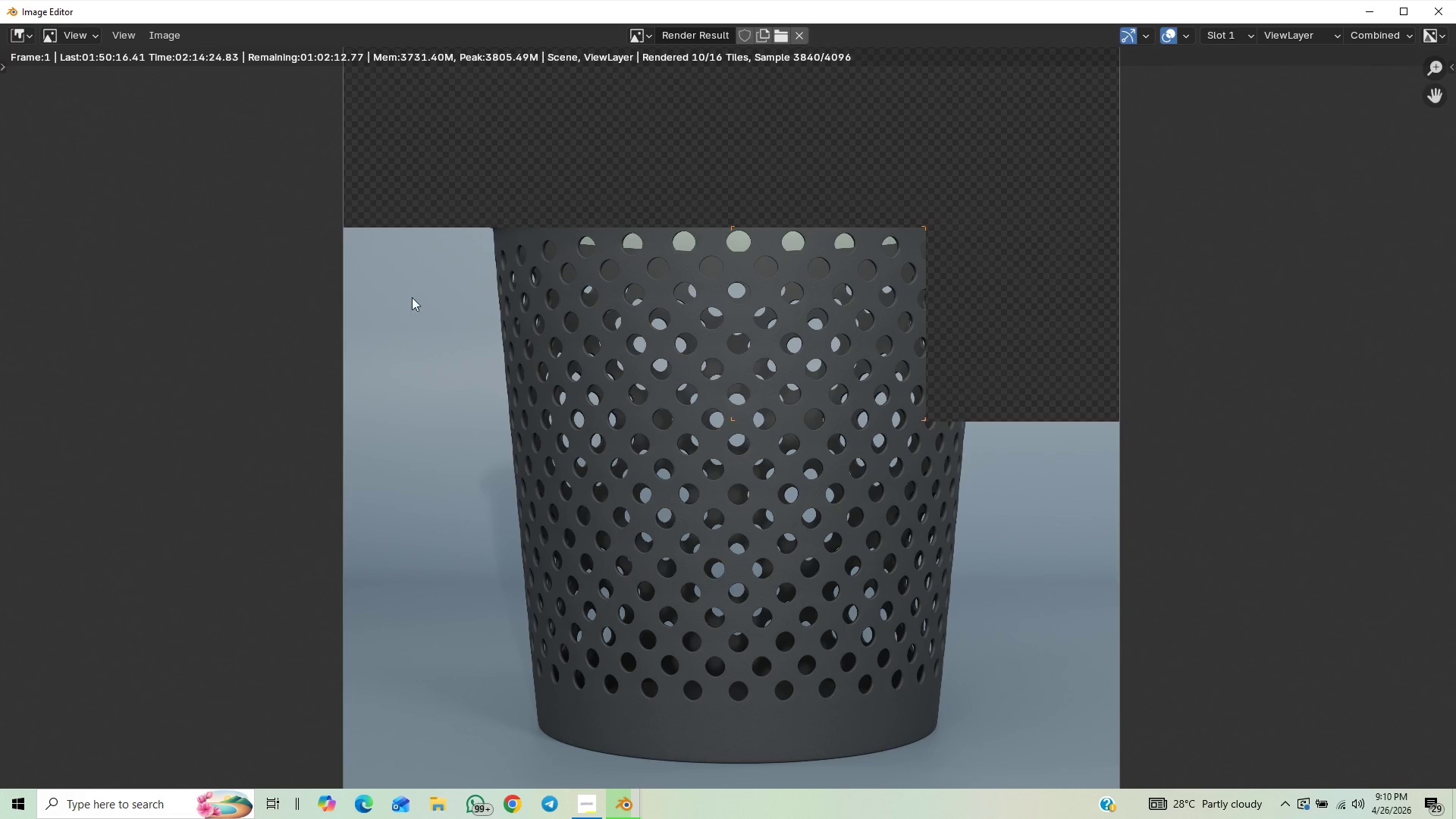 
scroll: coordinate [593, 362], scroll_direction: down, amount: 1.0
 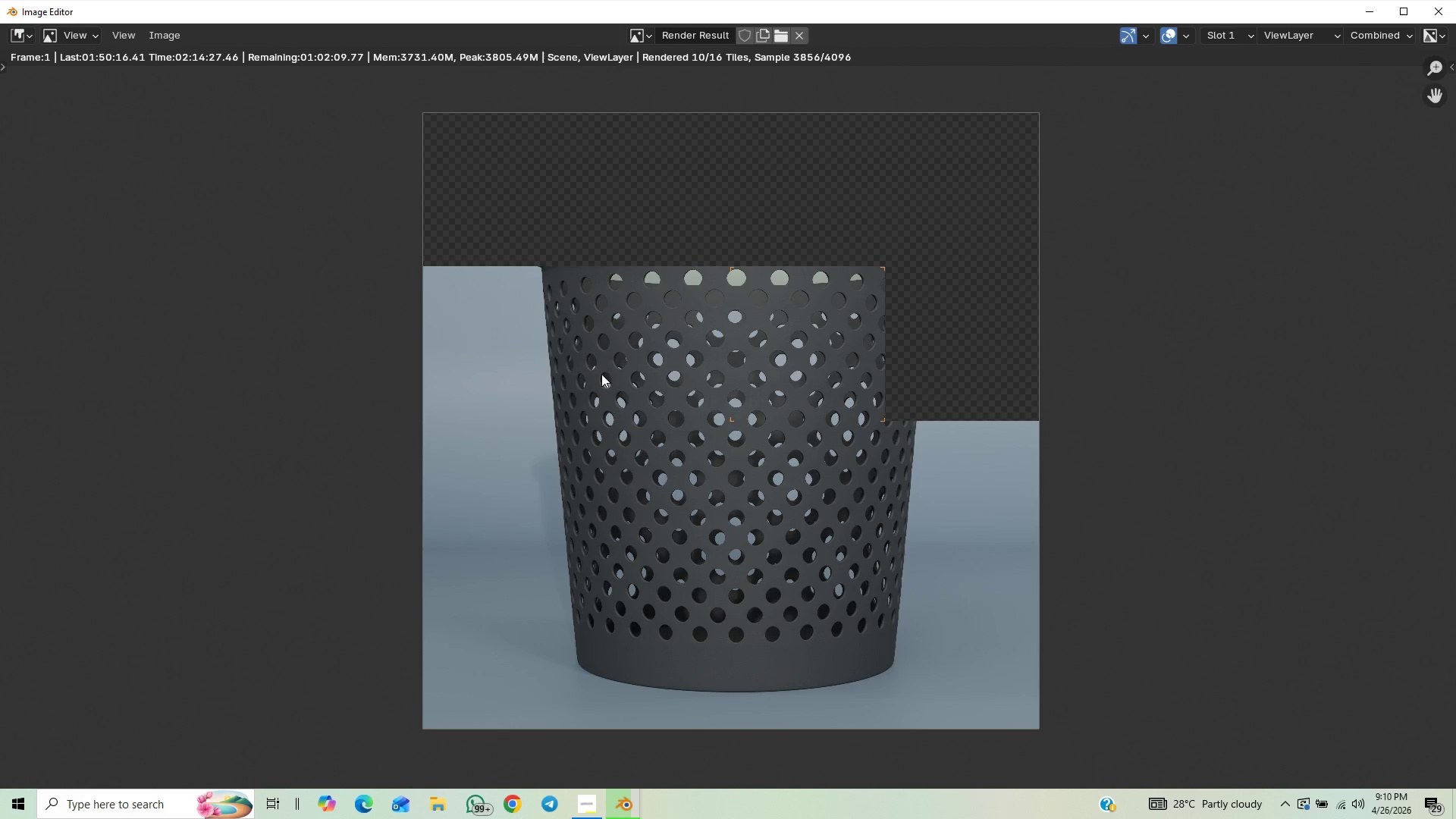 
scroll: coordinate [601, 374], scroll_direction: up, amount: 2.0
 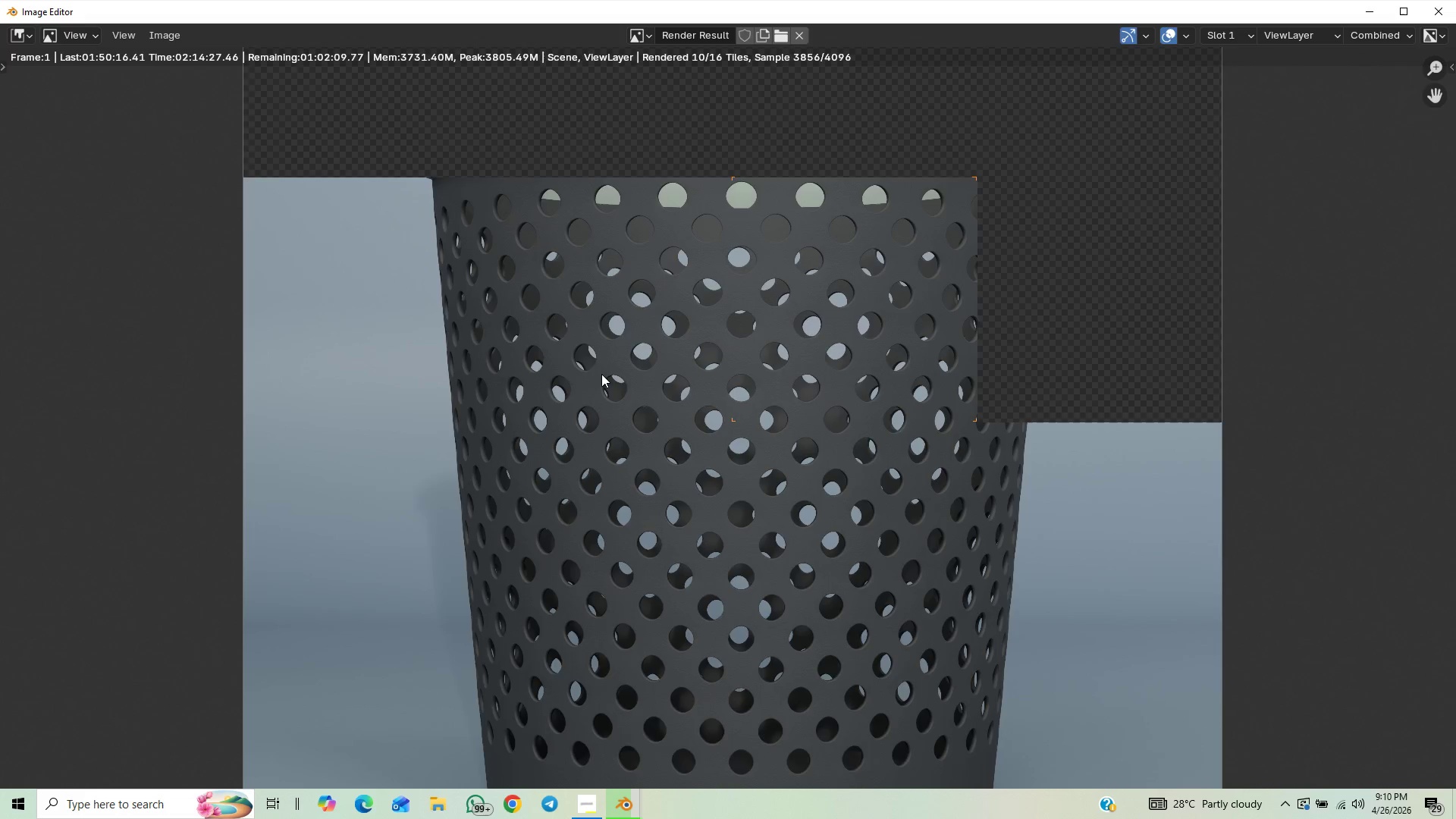 
scroll: coordinate [582, 417], scroll_direction: down, amount: 2.0
 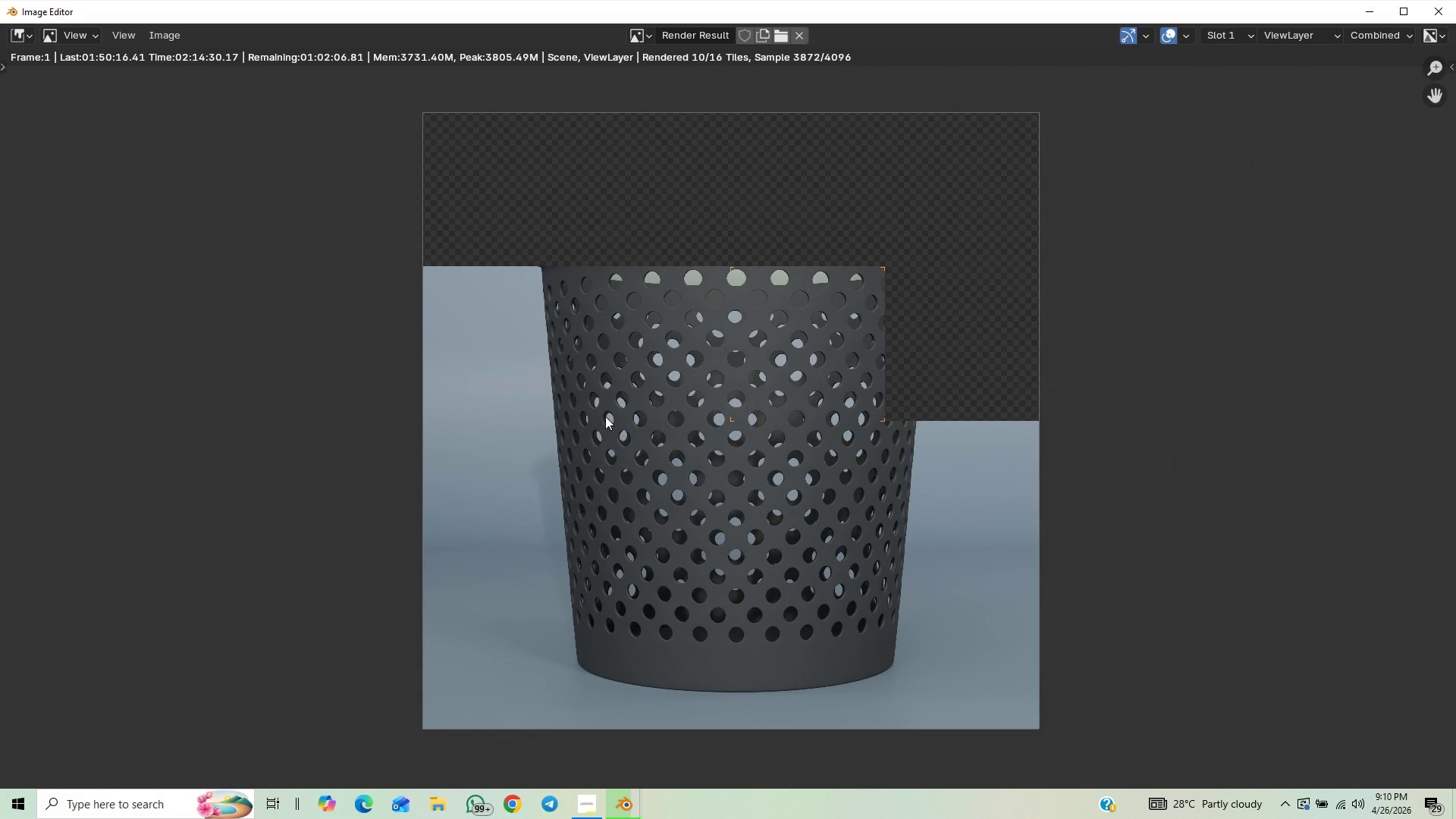 
scroll: coordinate [605, 416], scroll_direction: up, amount: 1.0
 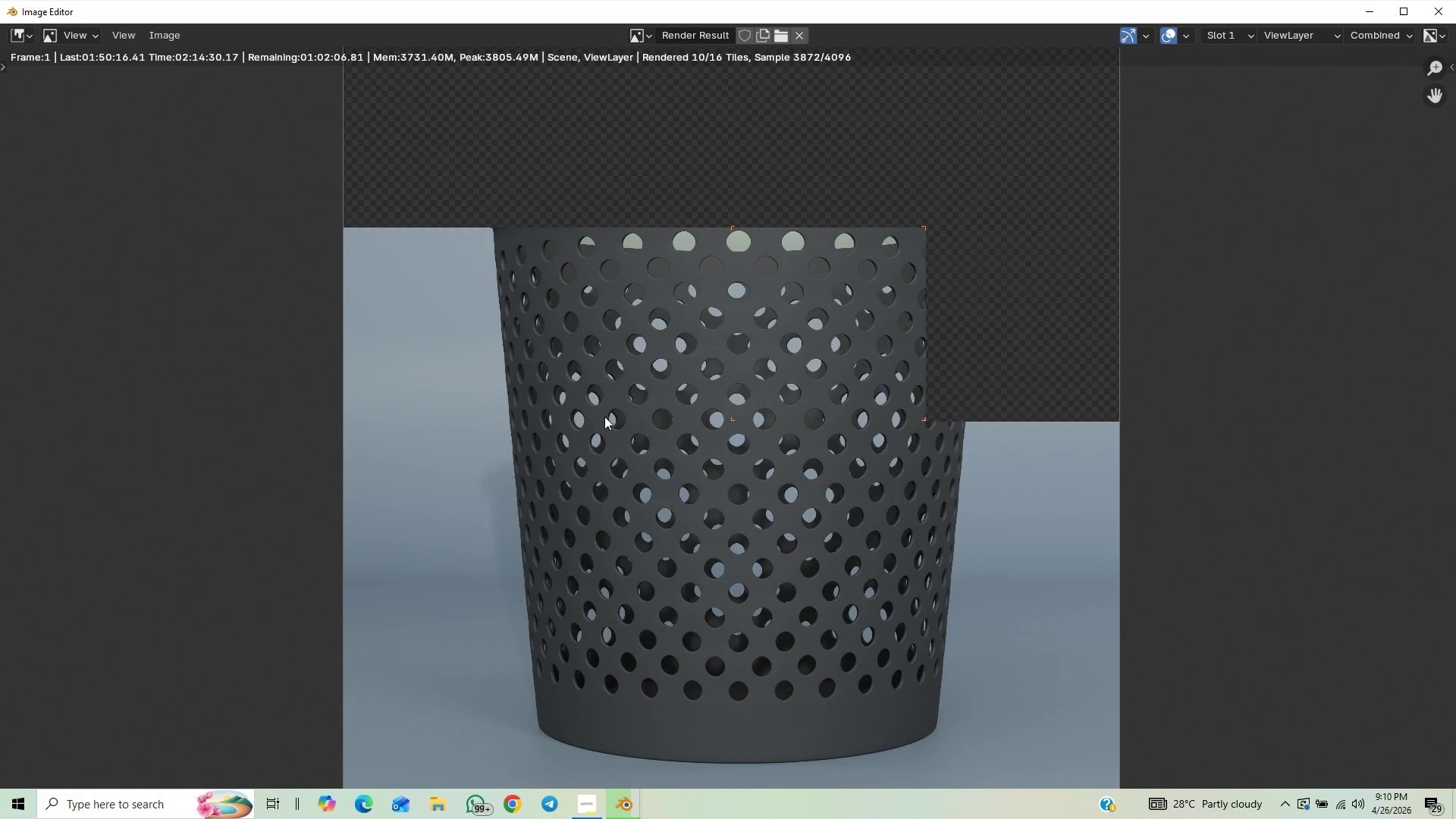 
scroll: coordinate [604, 416], scroll_direction: down, amount: 1.0
 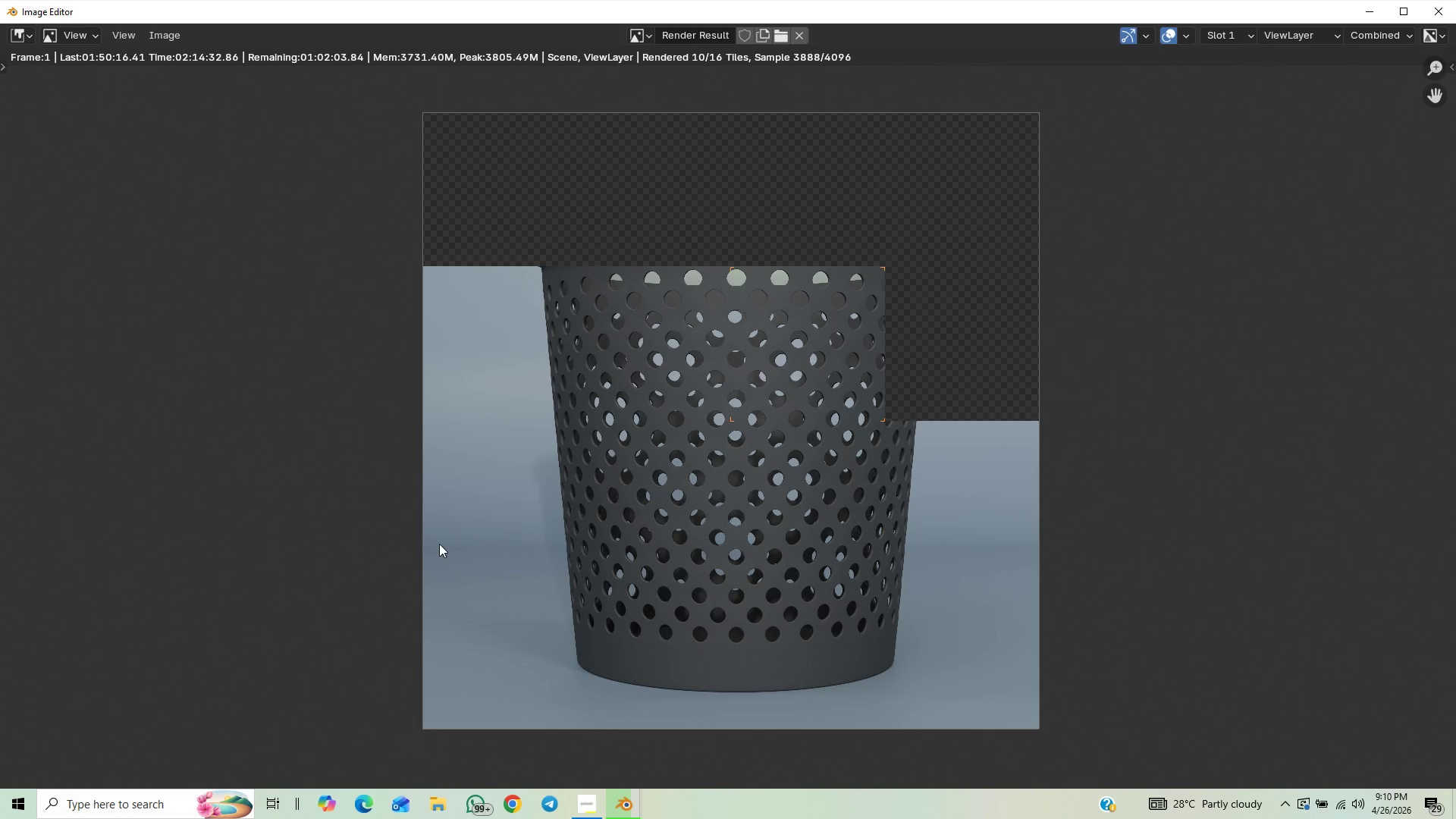 
scroll: coordinate [762, 482], scroll_direction: up, amount: 1.0
 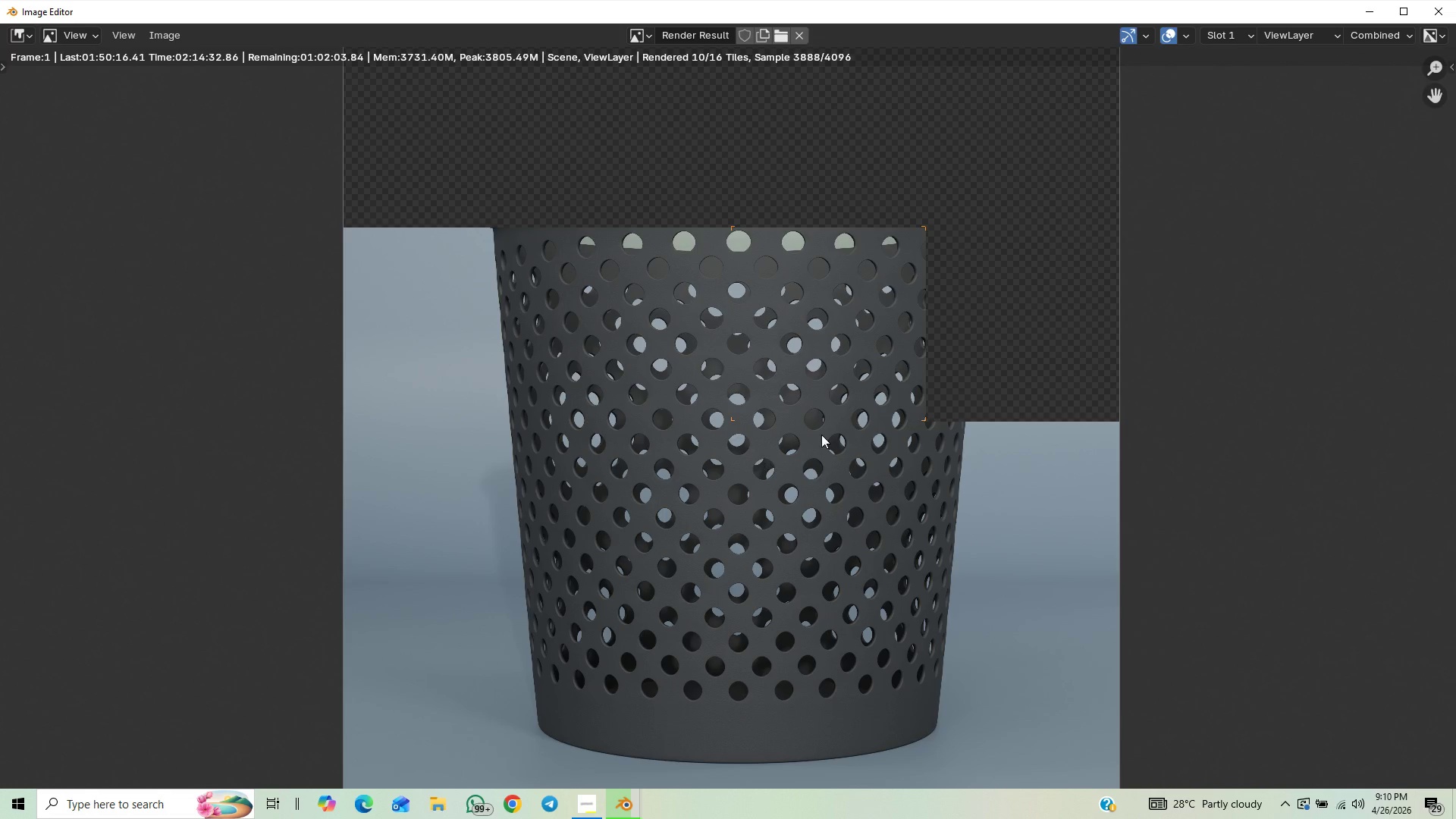 
scroll: coordinate [814, 440], scroll_direction: down, amount: 1.0
 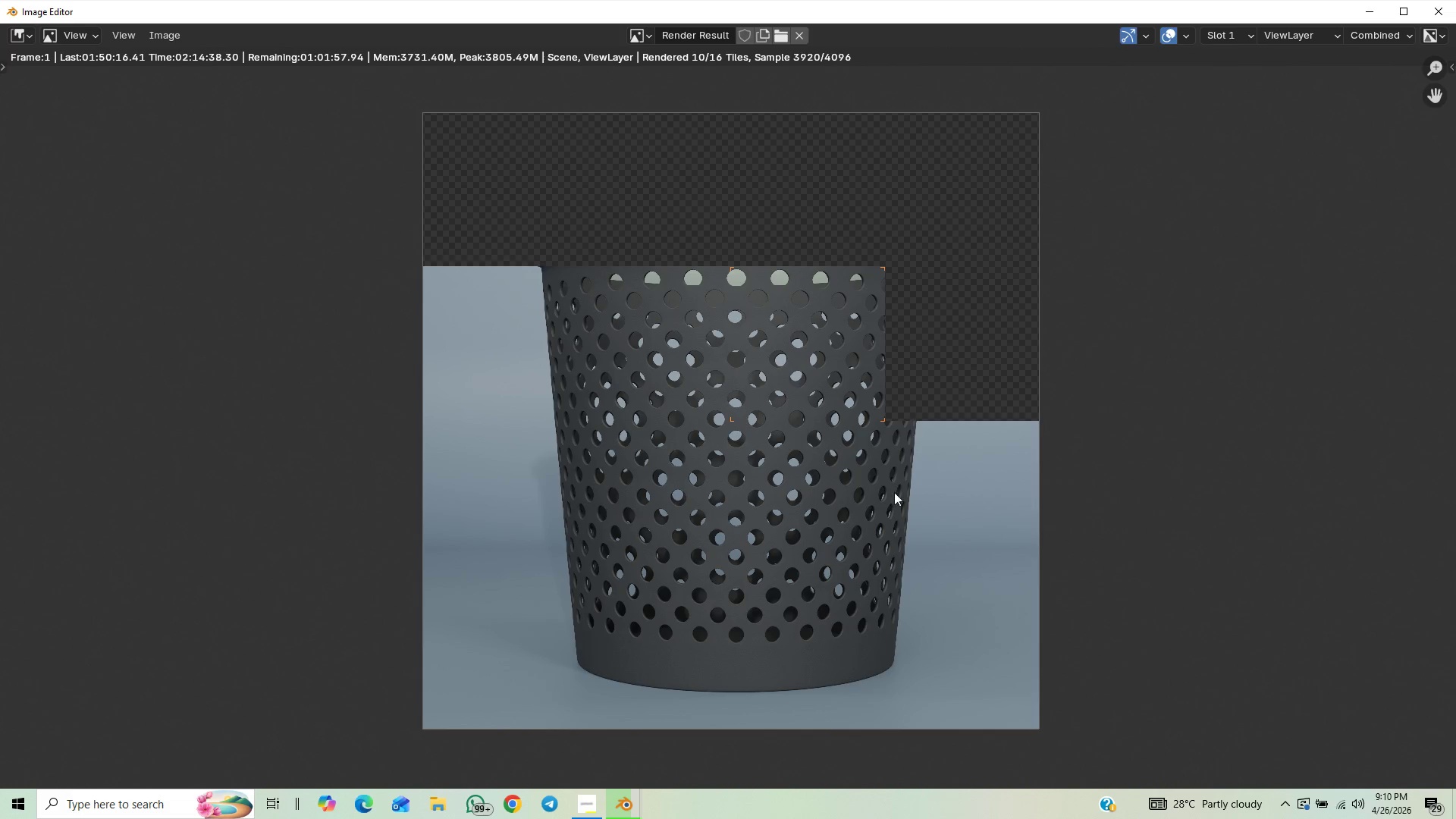 
scroll: coordinate [420, 512], scroll_direction: up, amount: 1.0
 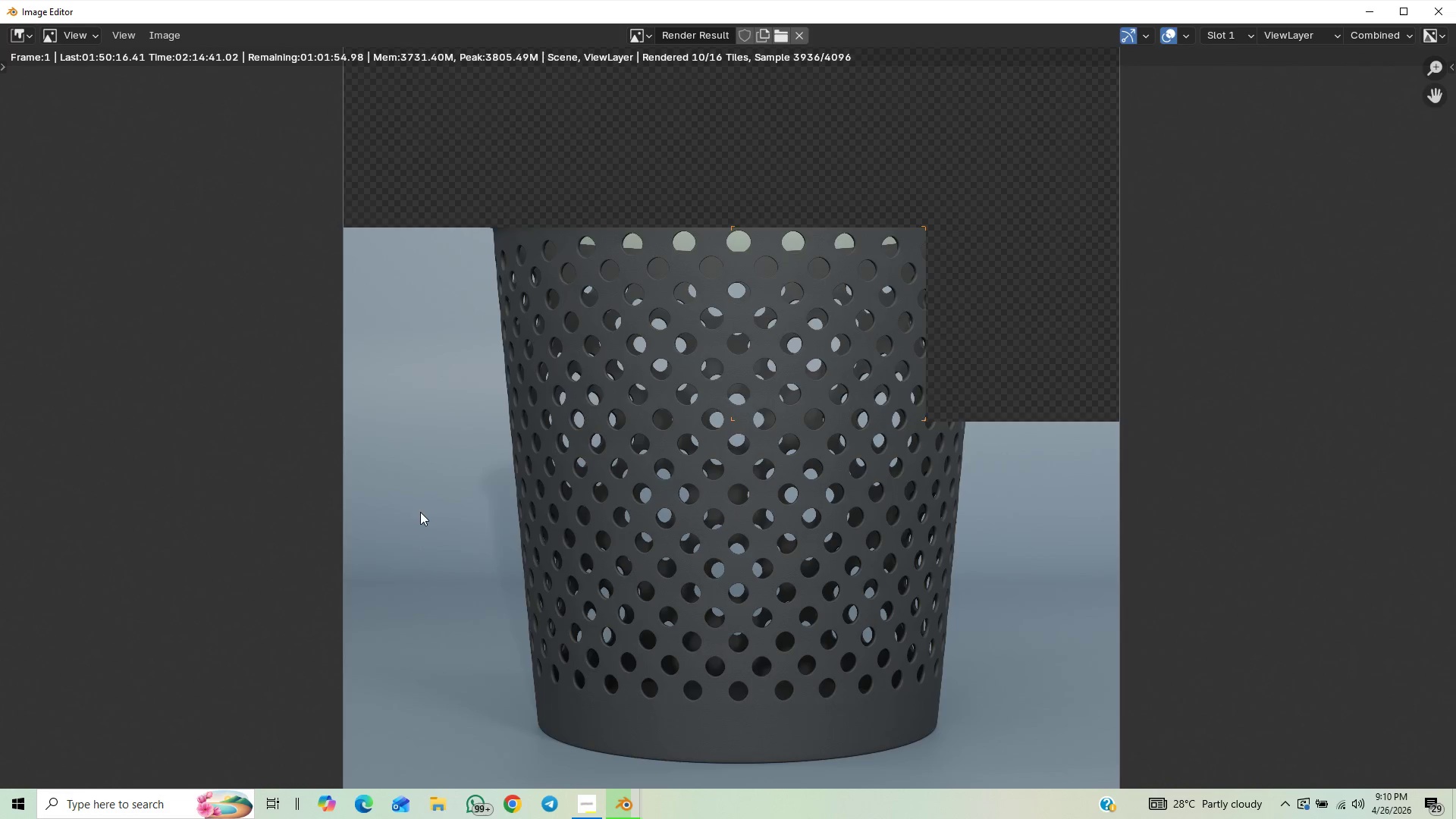 
scroll: coordinate [420, 512], scroll_direction: down, amount: 1.0
 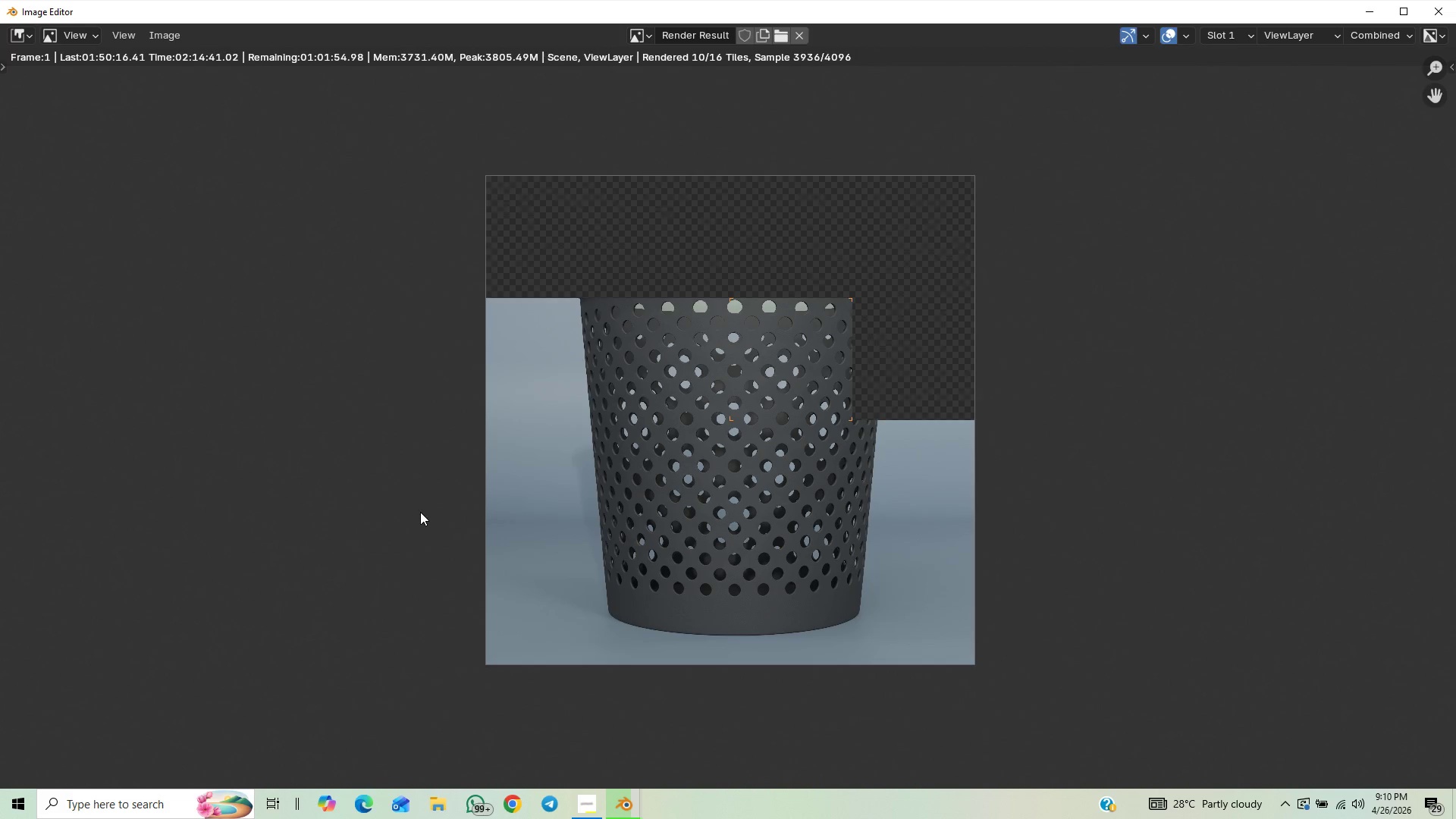 
scroll: coordinate [418, 512], scroll_direction: up, amount: 2.0
 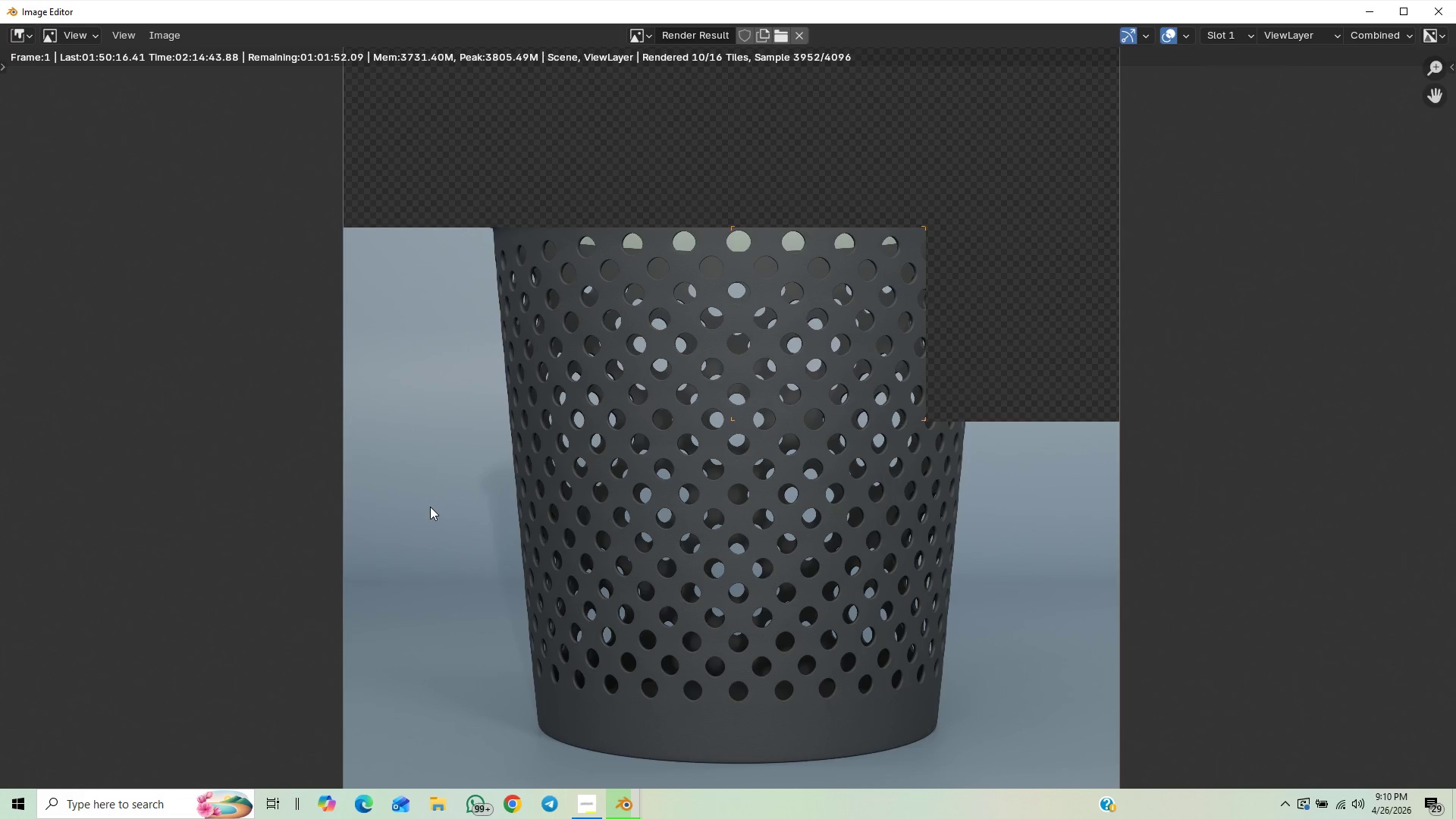 
scroll: coordinate [430, 507], scroll_direction: down, amount: 1.0
 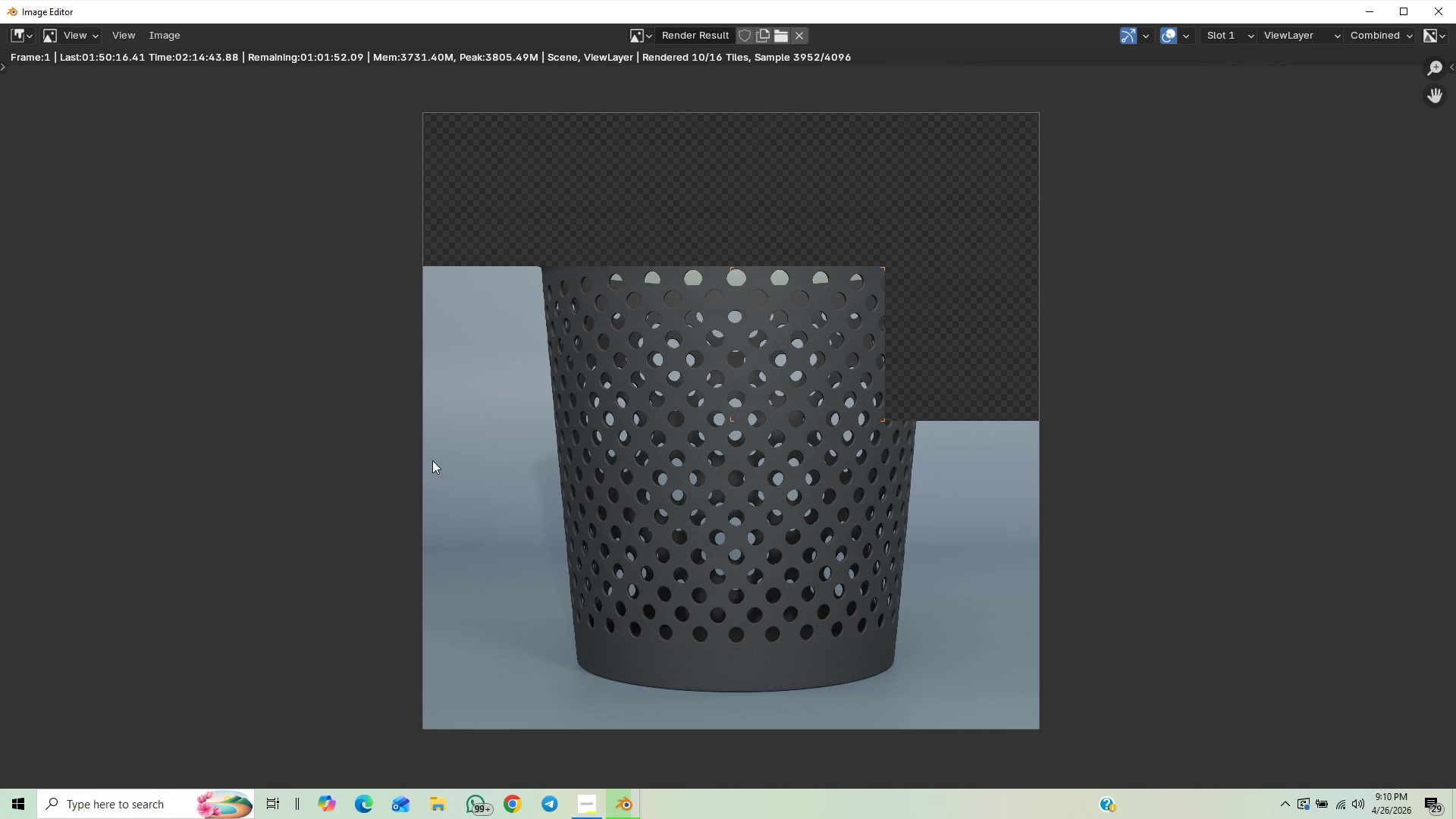 
scroll: coordinate [408, 439], scroll_direction: none, amount: 0.0
 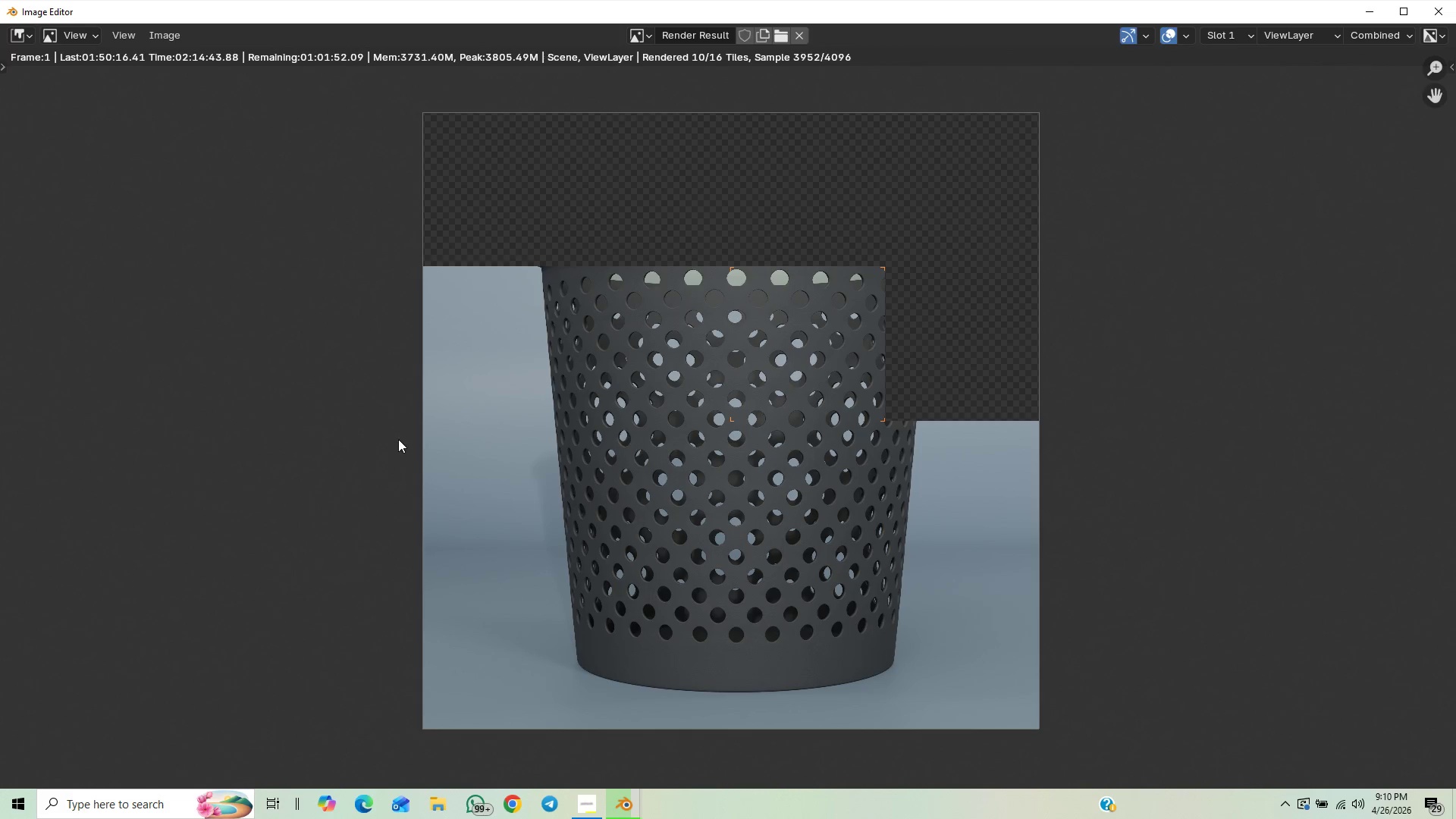 
scroll: coordinate [398, 439], scroll_direction: down, amount: 1.0
 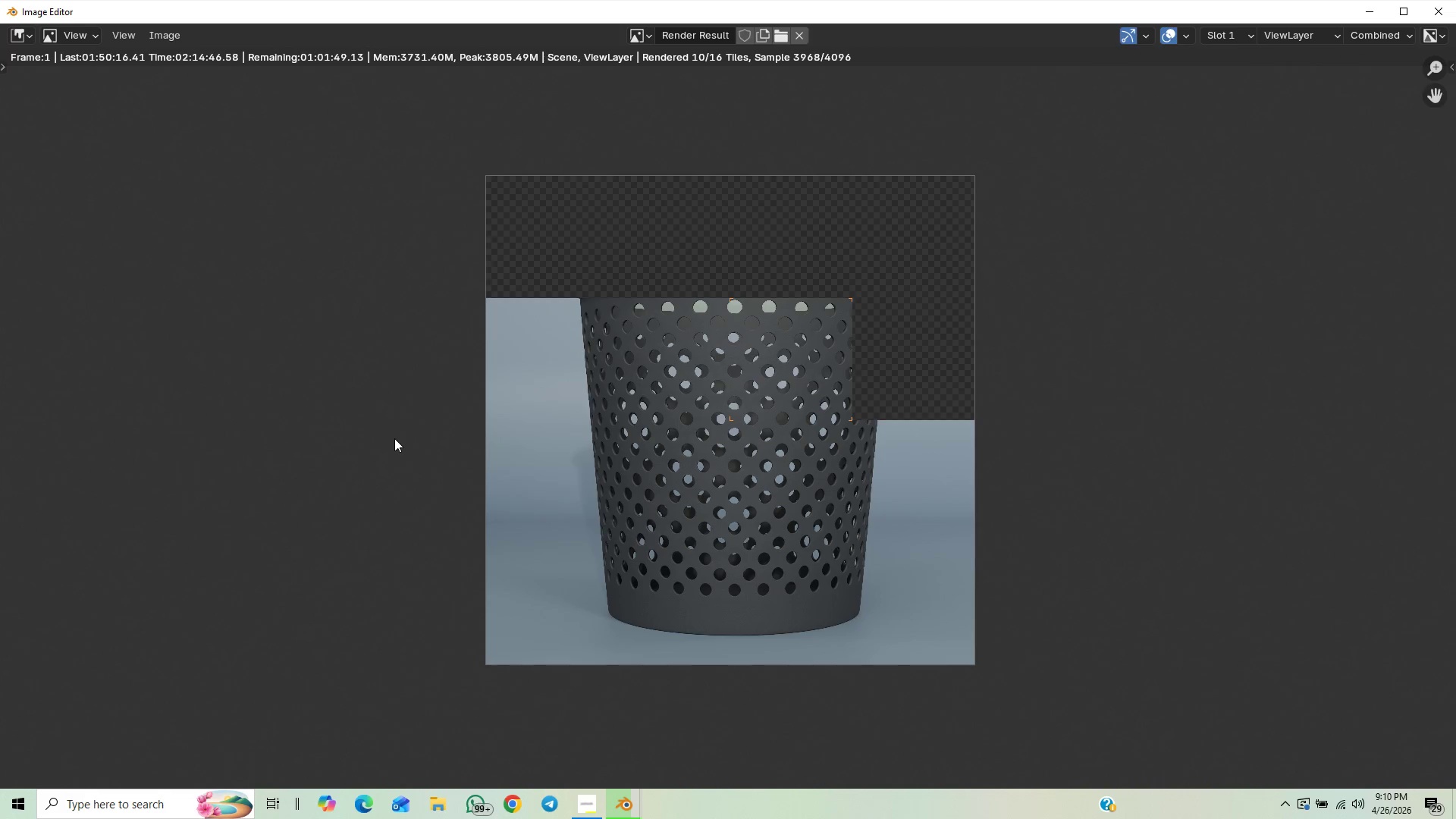 
scroll: coordinate [309, 433], scroll_direction: up, amount: 2.0
 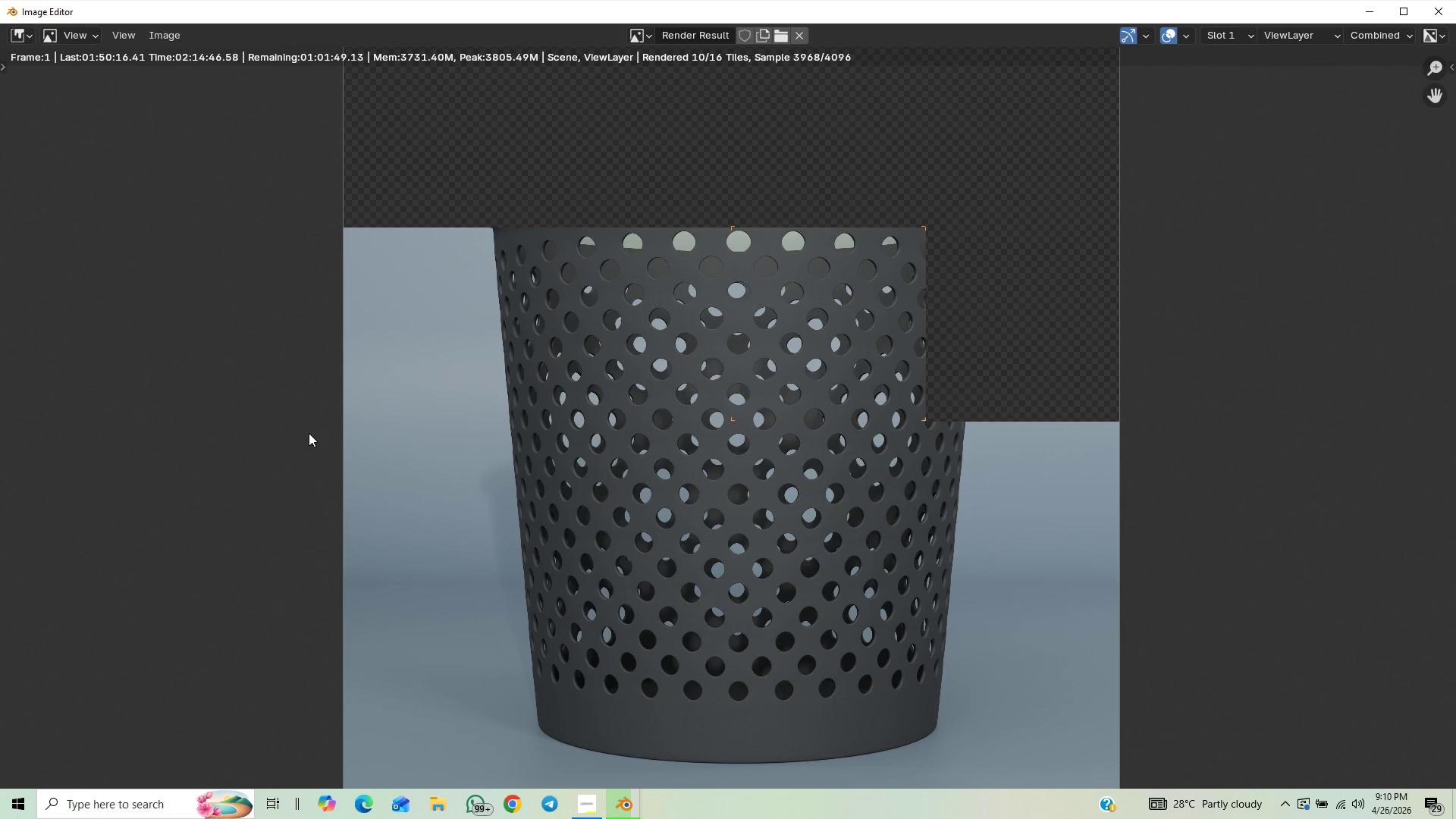 
scroll: coordinate [309, 433], scroll_direction: down, amount: 1.0
 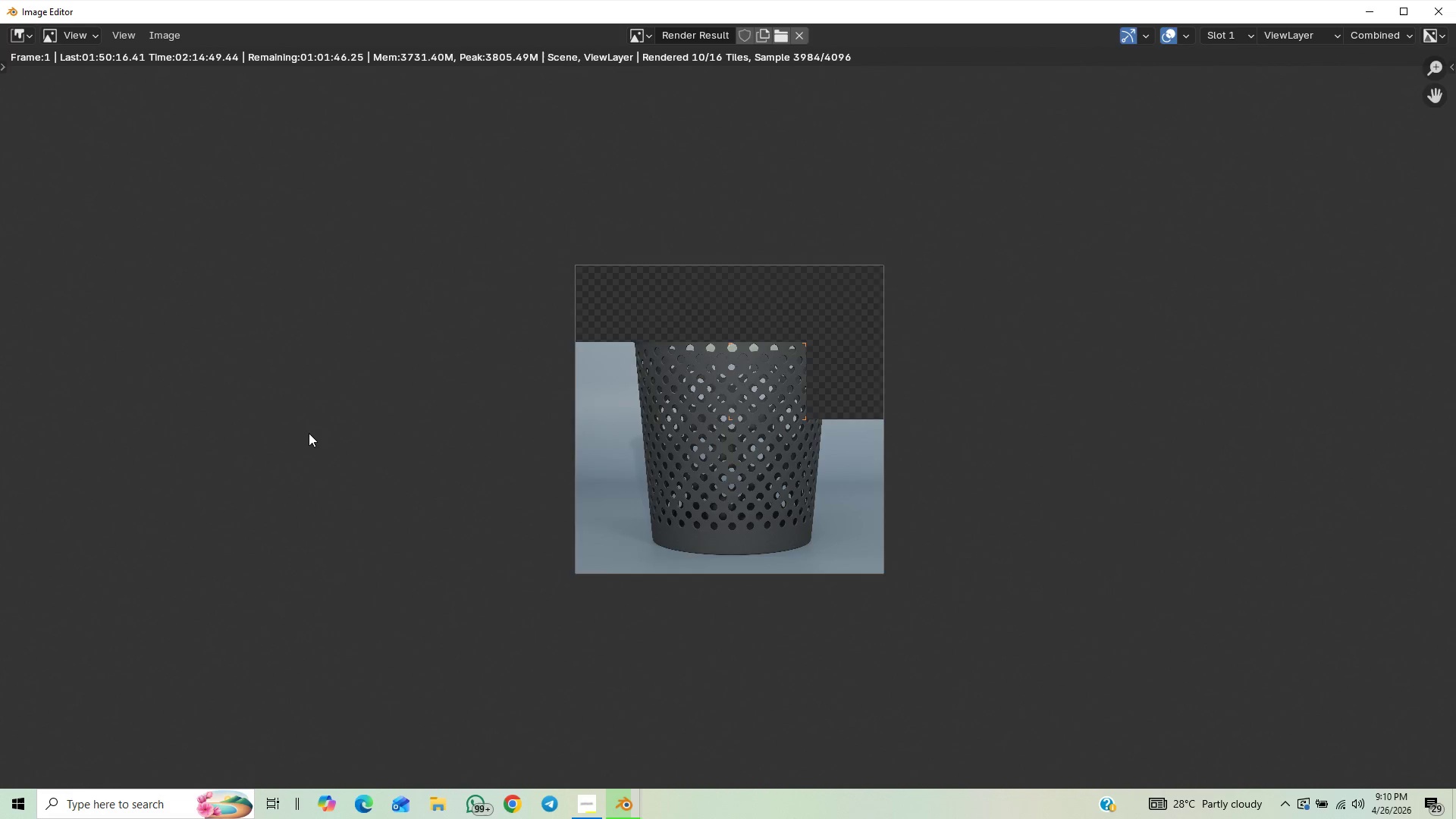 
scroll: coordinate [309, 433], scroll_direction: up, amount: 4.0
 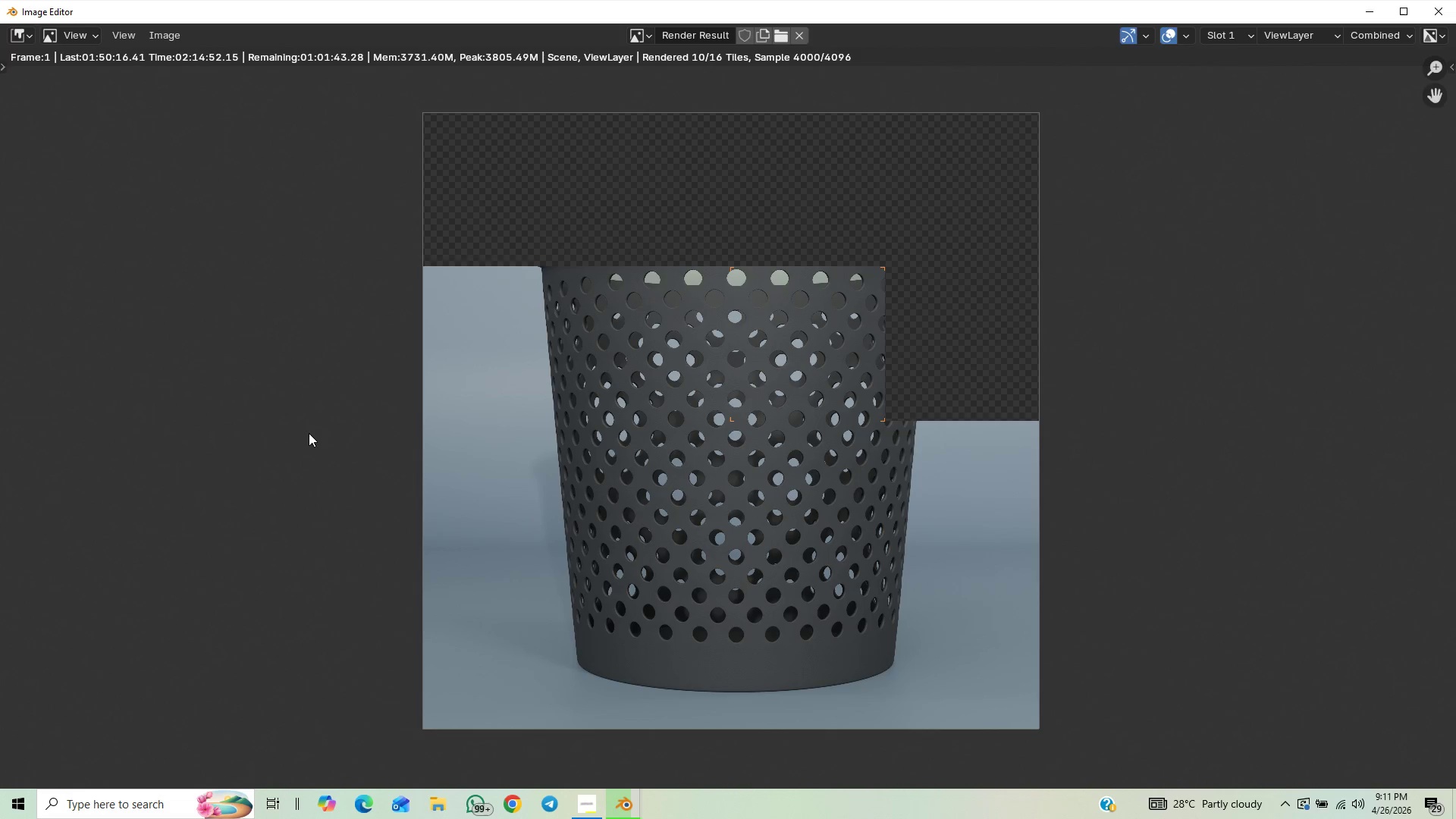 
scroll: coordinate [309, 433], scroll_direction: none, amount: 0.0
 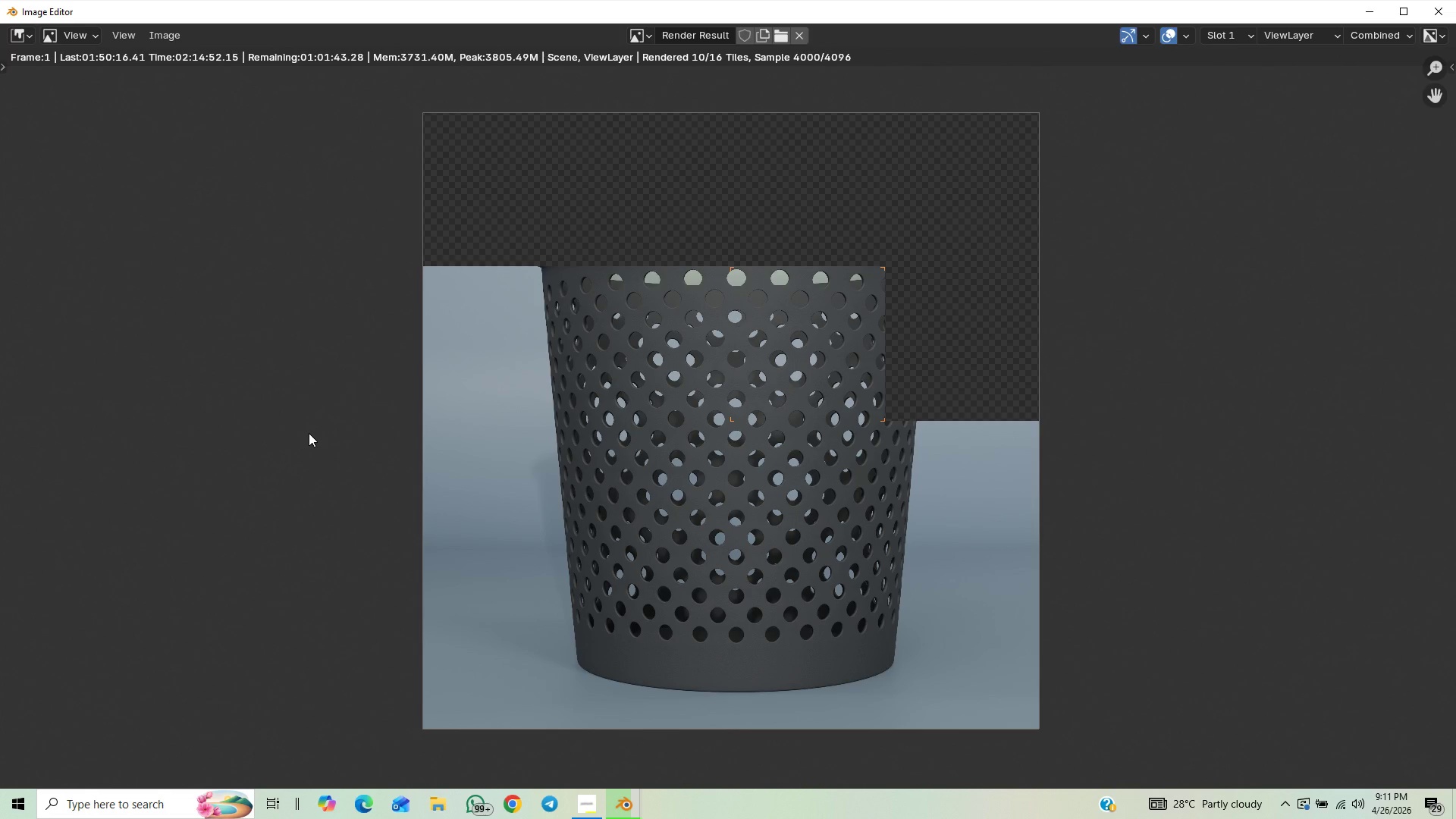 
scroll: coordinate [309, 433], scroll_direction: up, amount: 1.0
 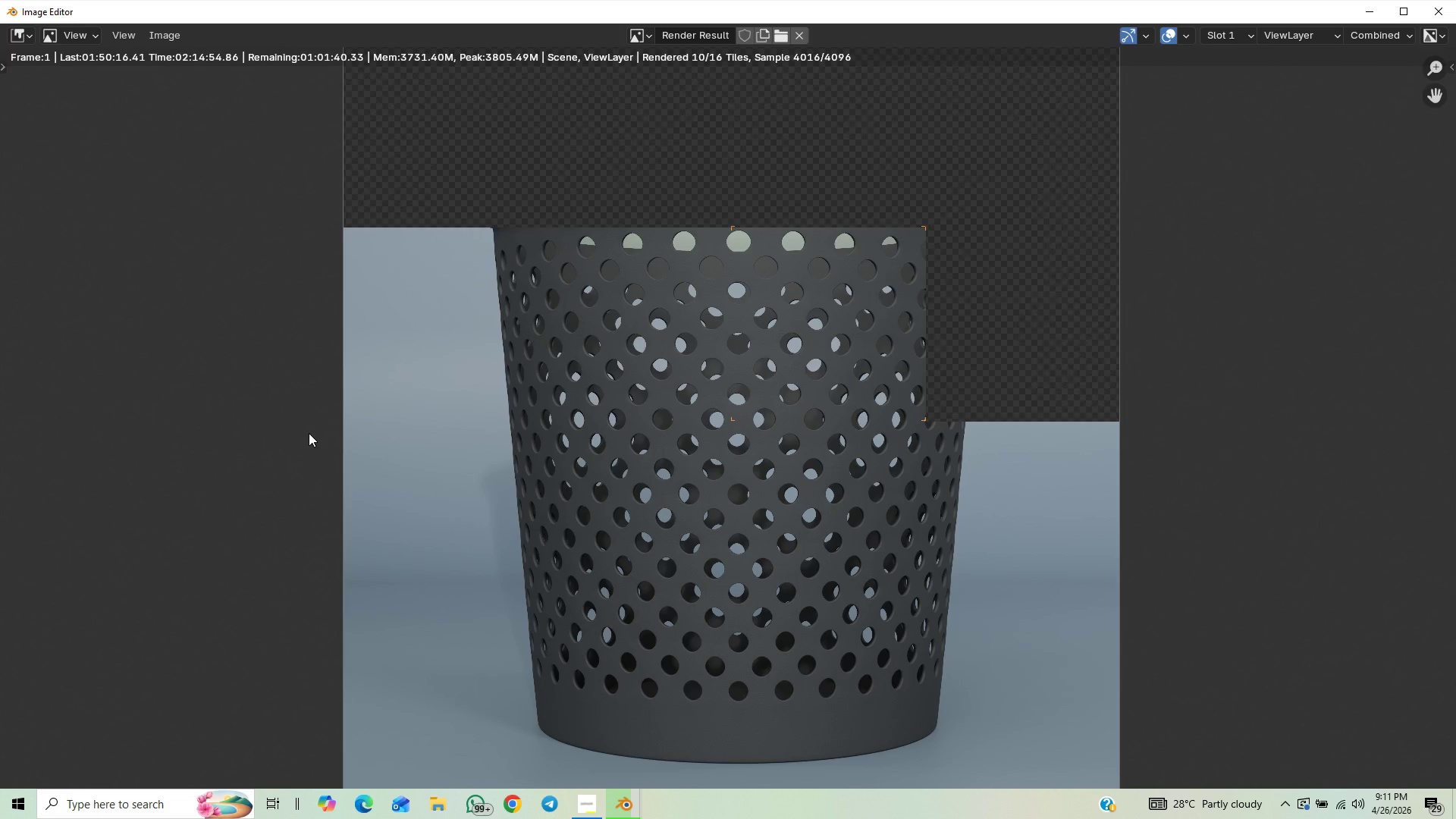 
scroll: coordinate [309, 433], scroll_direction: down, amount: 2.0
 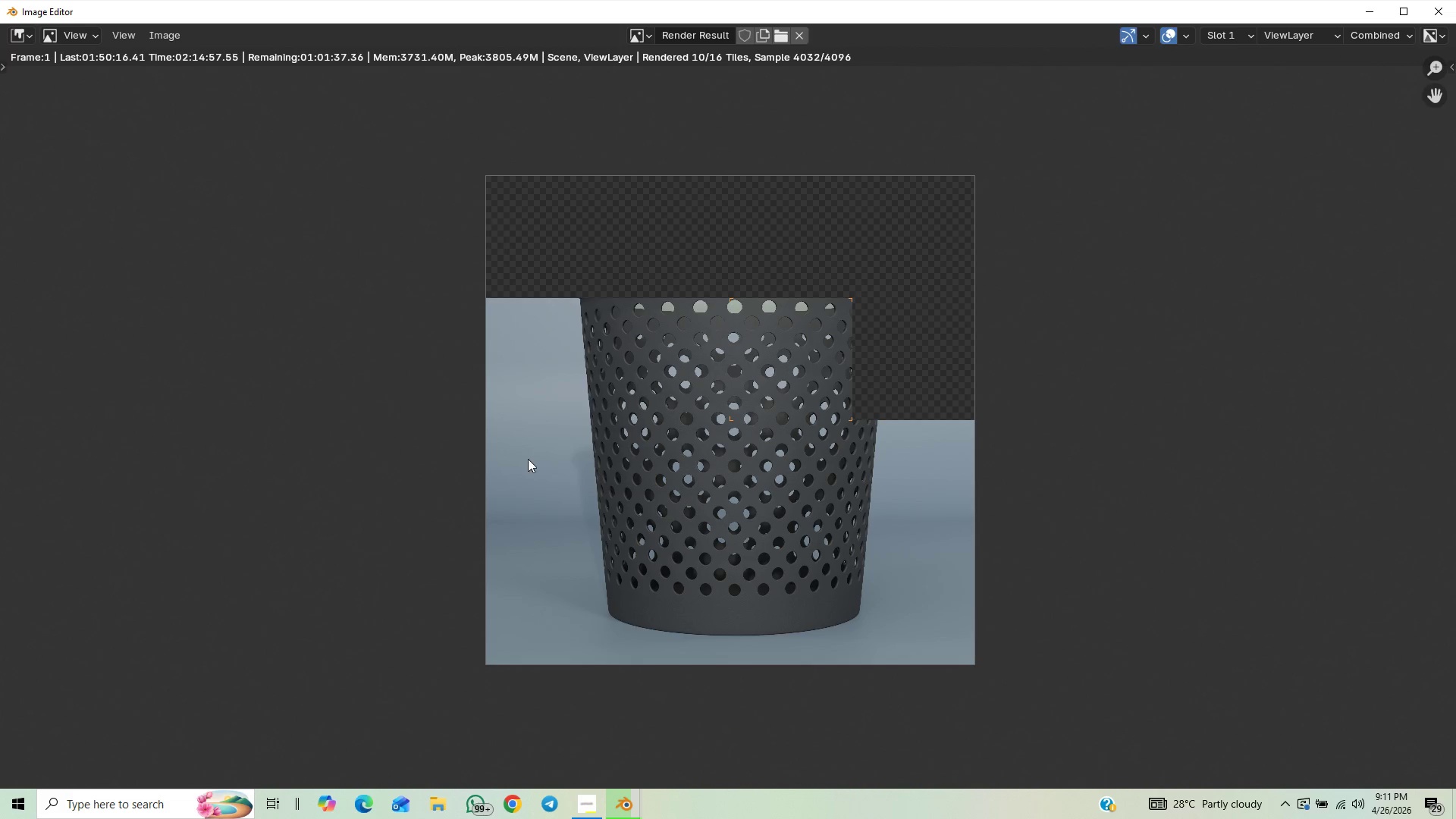 
wait(8.01)
 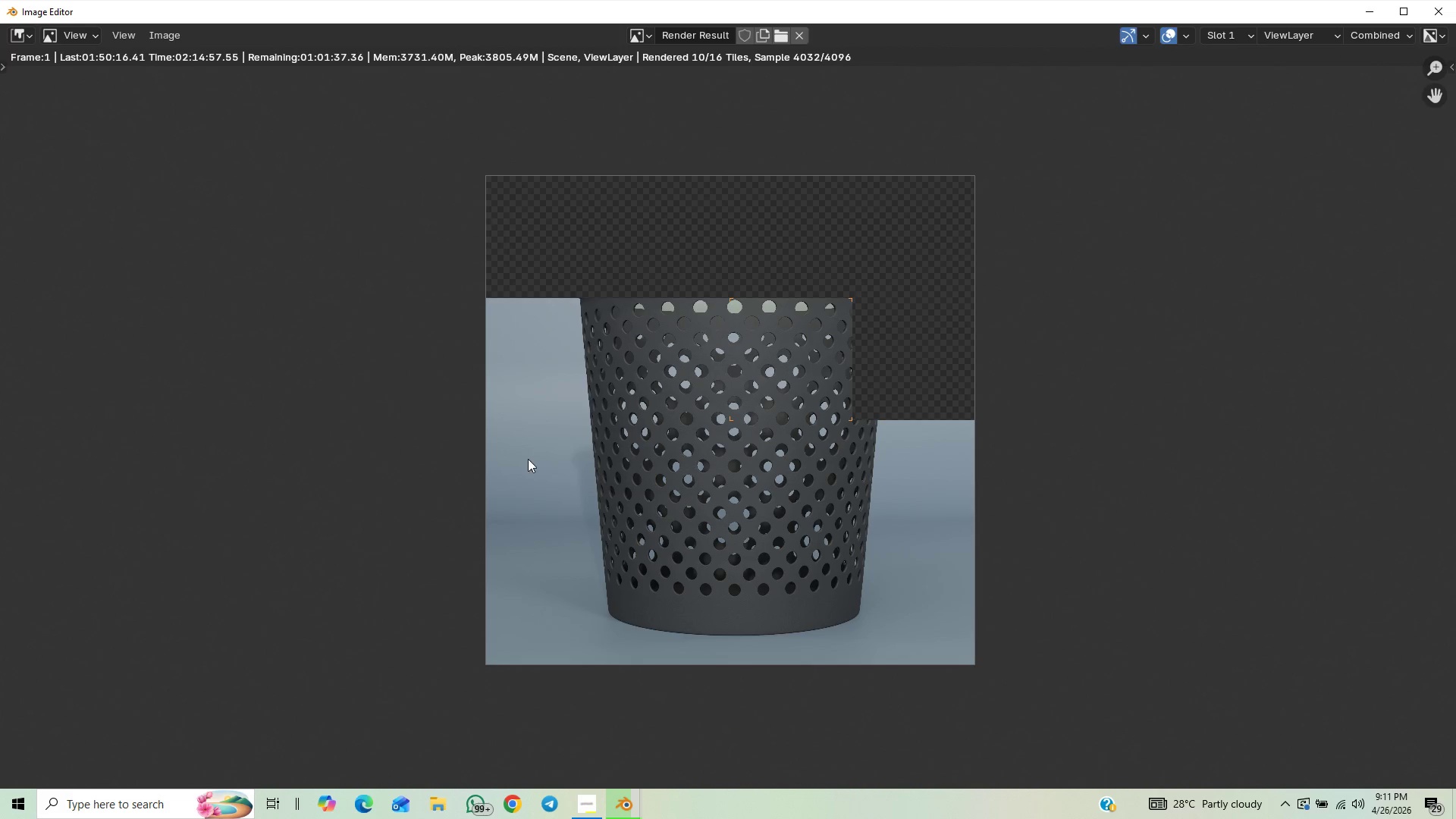 
scroll: coordinate [642, 491], scroll_direction: up, amount: 4.0
 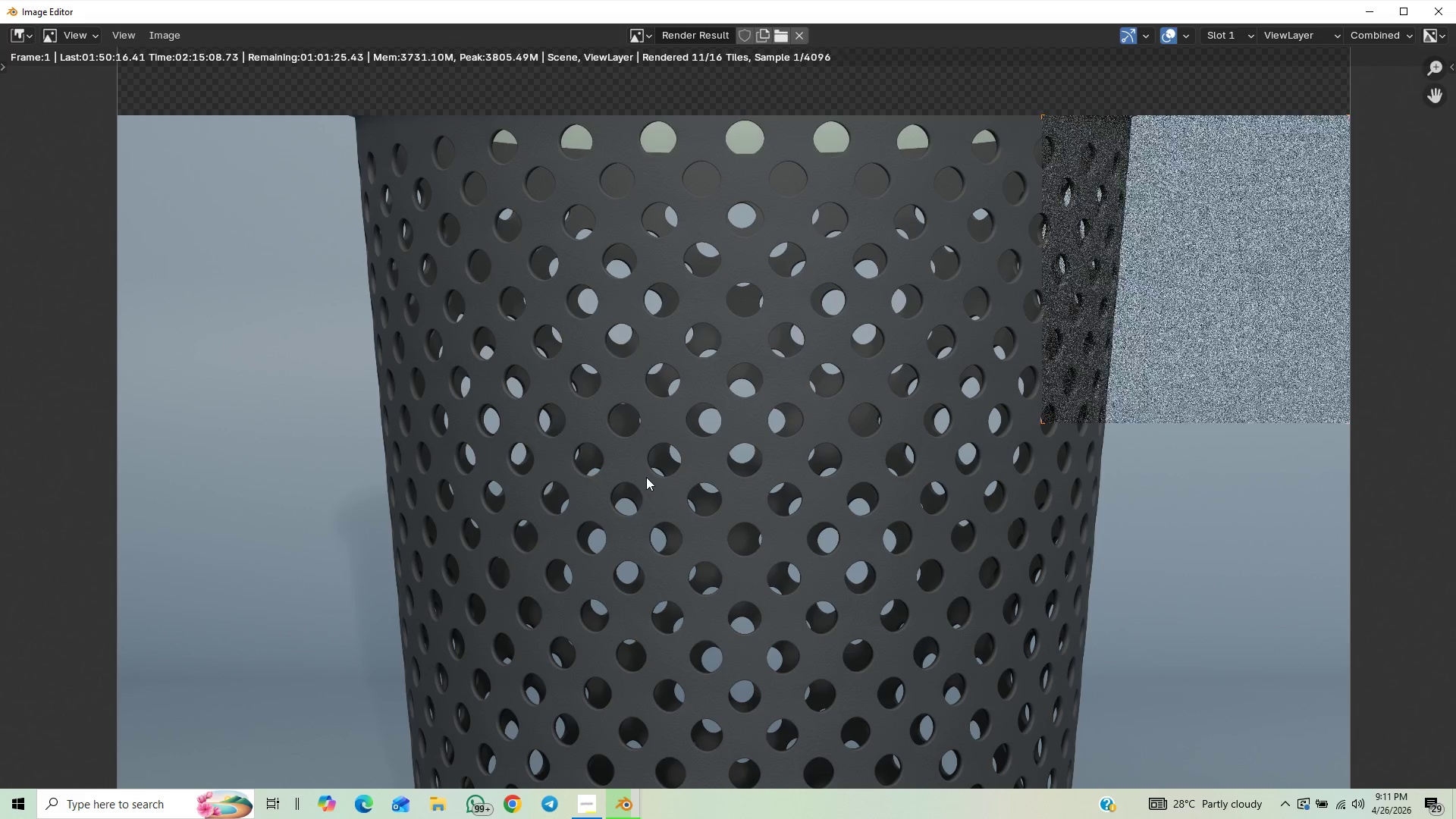 
scroll: coordinate [397, 453], scroll_direction: down, amount: 5.0
 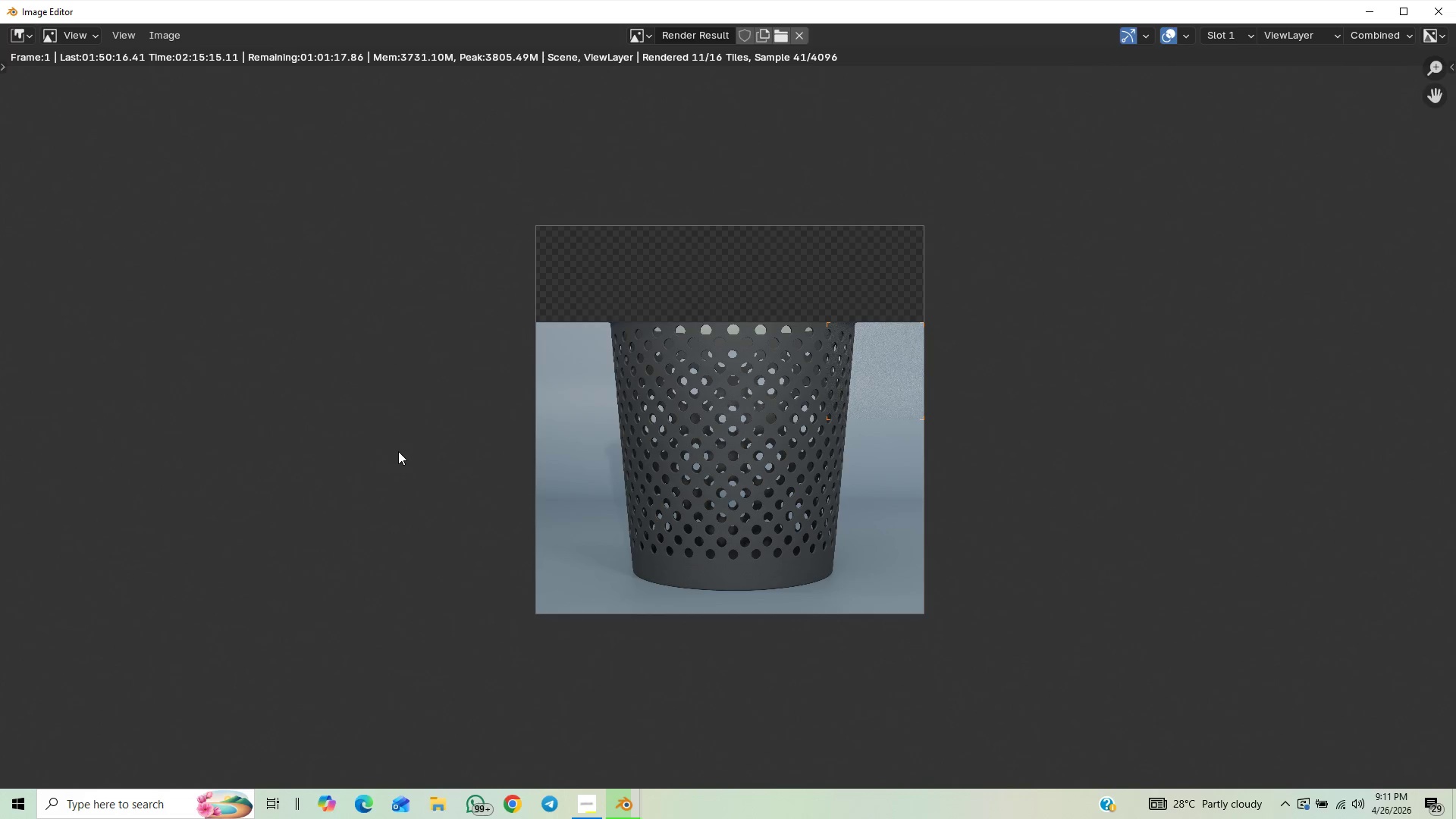 
scroll: coordinate [398, 450], scroll_direction: up, amount: 2.0
 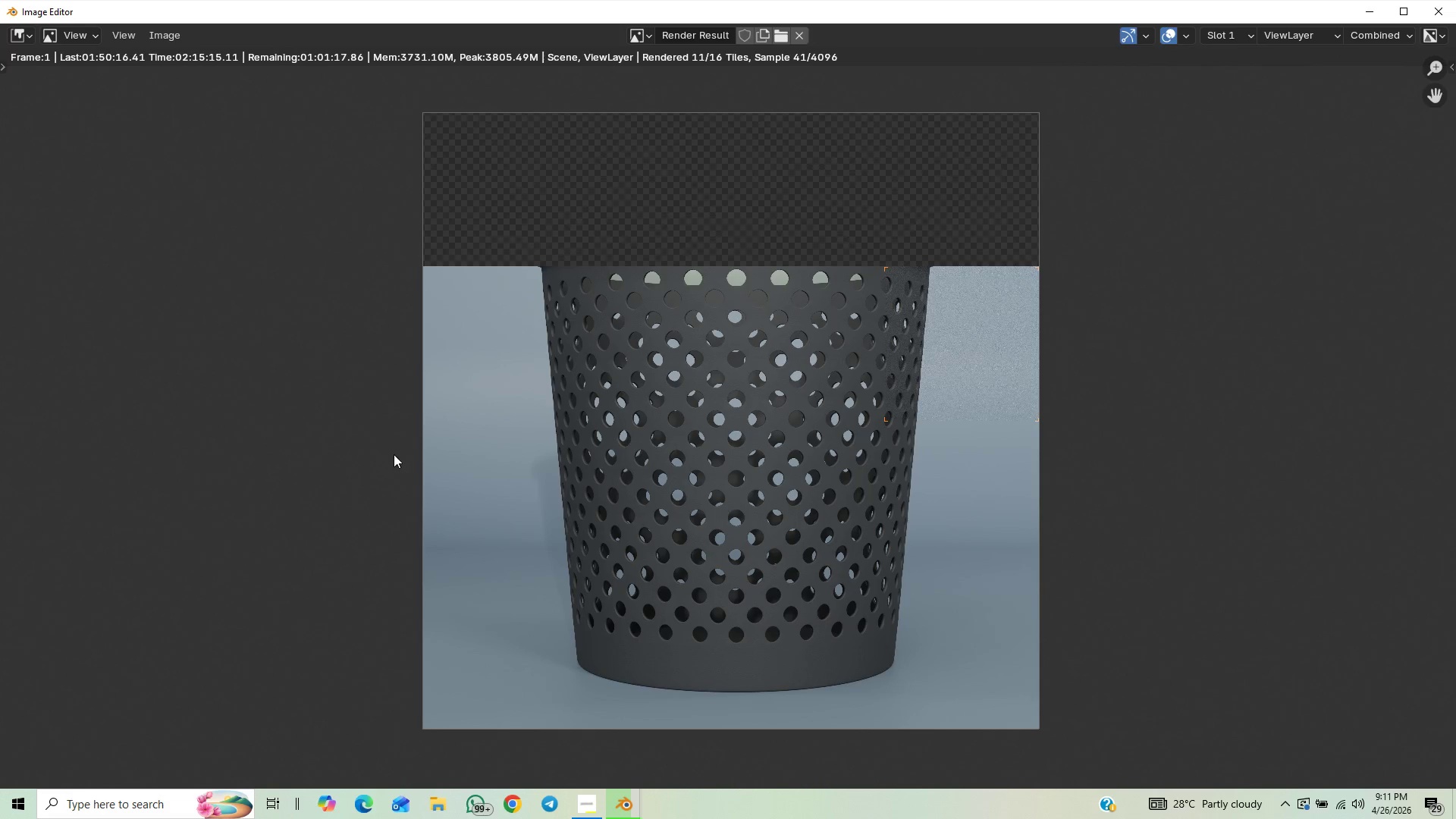 
scroll: coordinate [393, 456], scroll_direction: down, amount: 1.0
 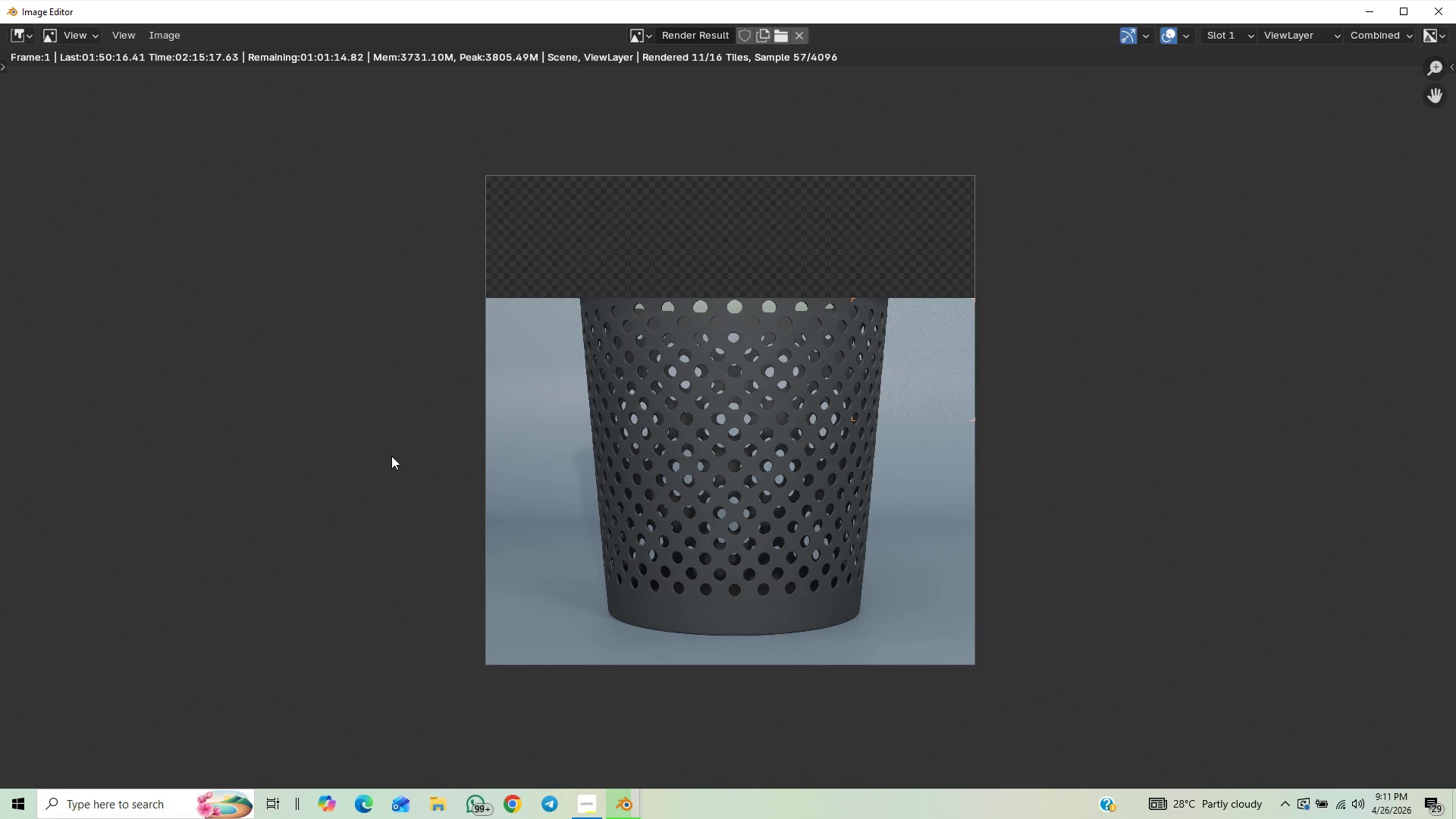 
scroll: coordinate [391, 456], scroll_direction: up, amount: 2.0
 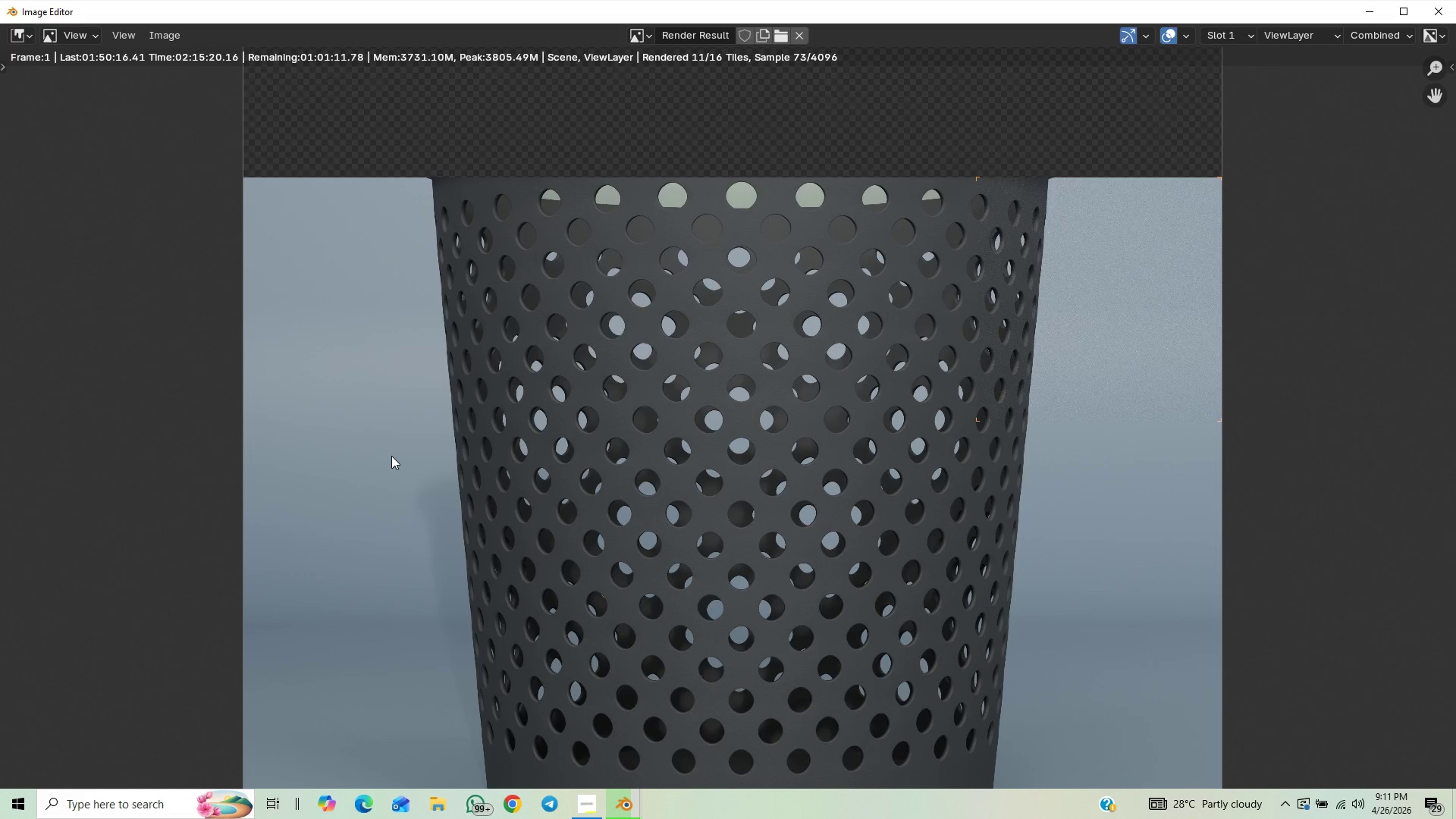 
scroll: coordinate [391, 454], scroll_direction: down, amount: 4.0
 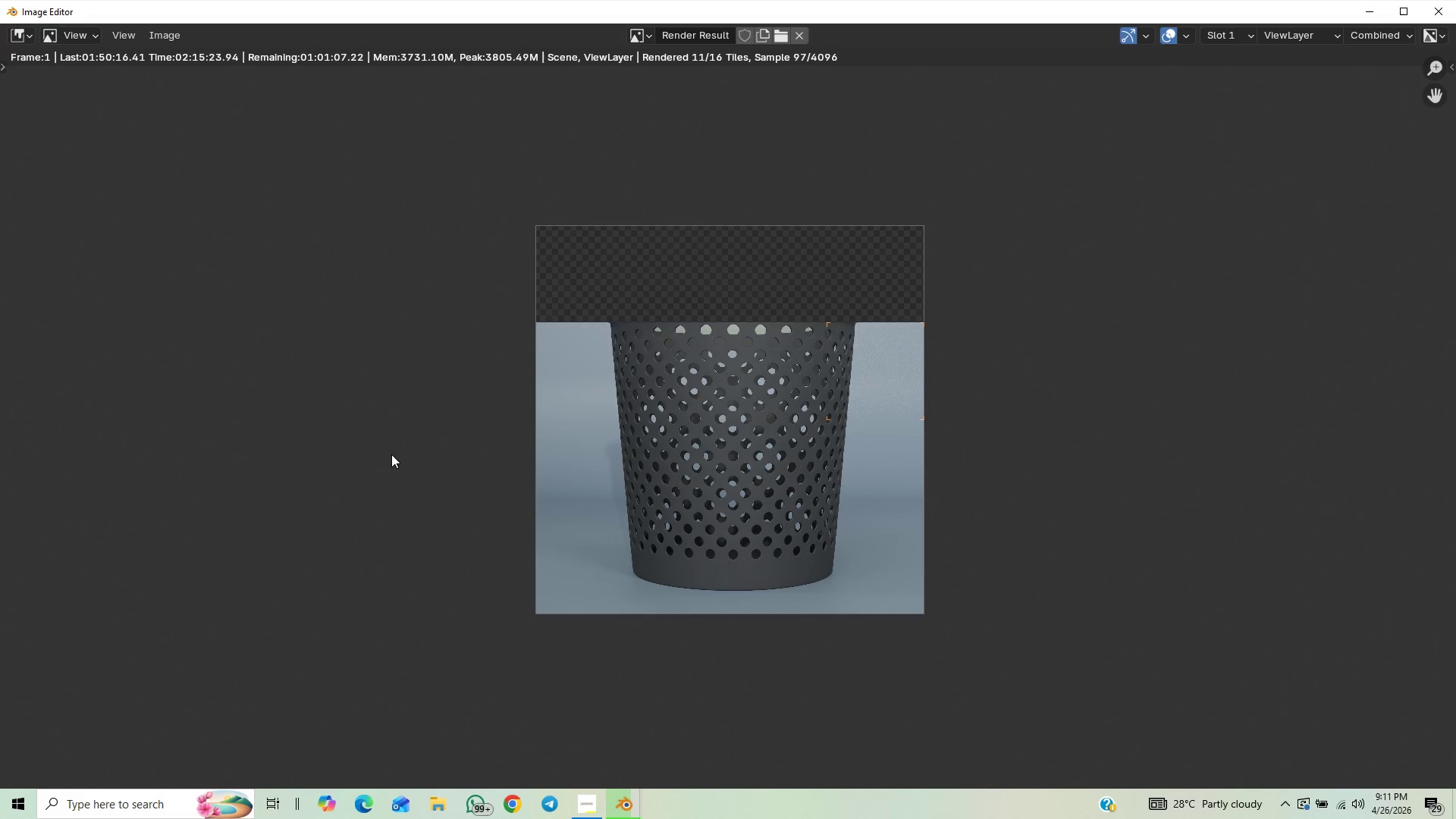 
scroll: coordinate [391, 454], scroll_direction: up, amount: 1.0
 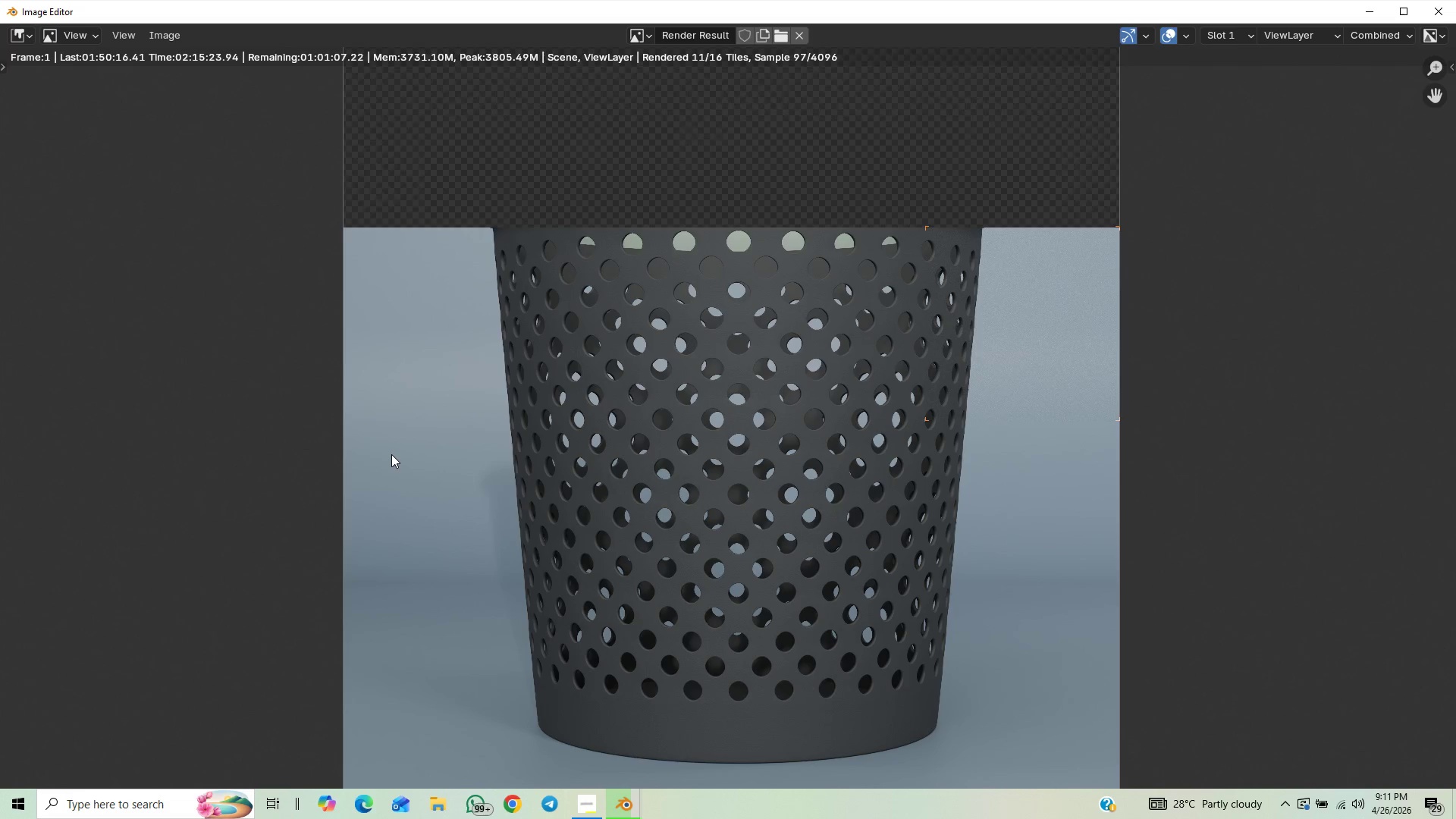 
scroll: coordinate [391, 454], scroll_direction: none, amount: 0.0
 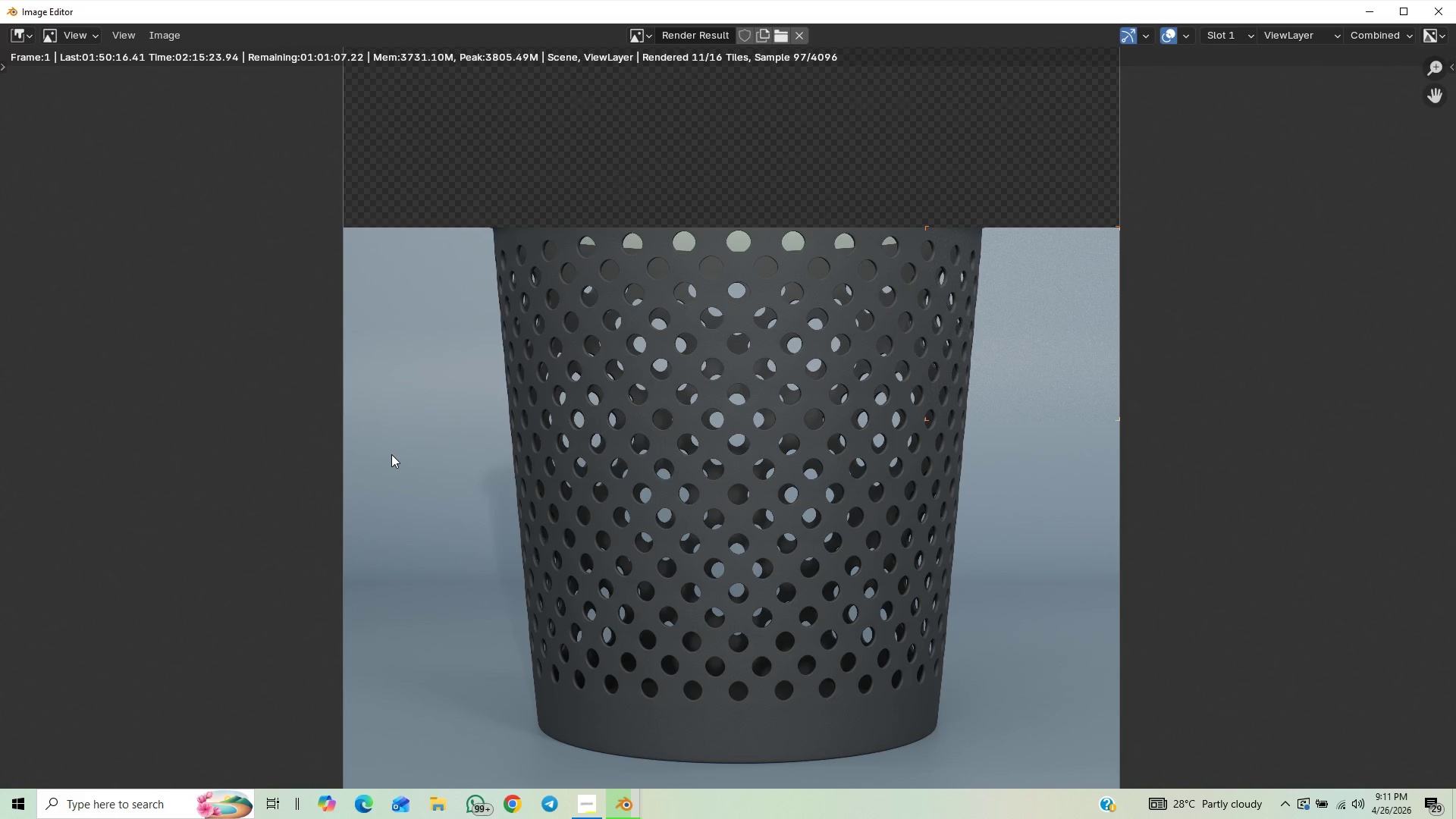 
scroll: coordinate [391, 454], scroll_direction: down, amount: 1.0
 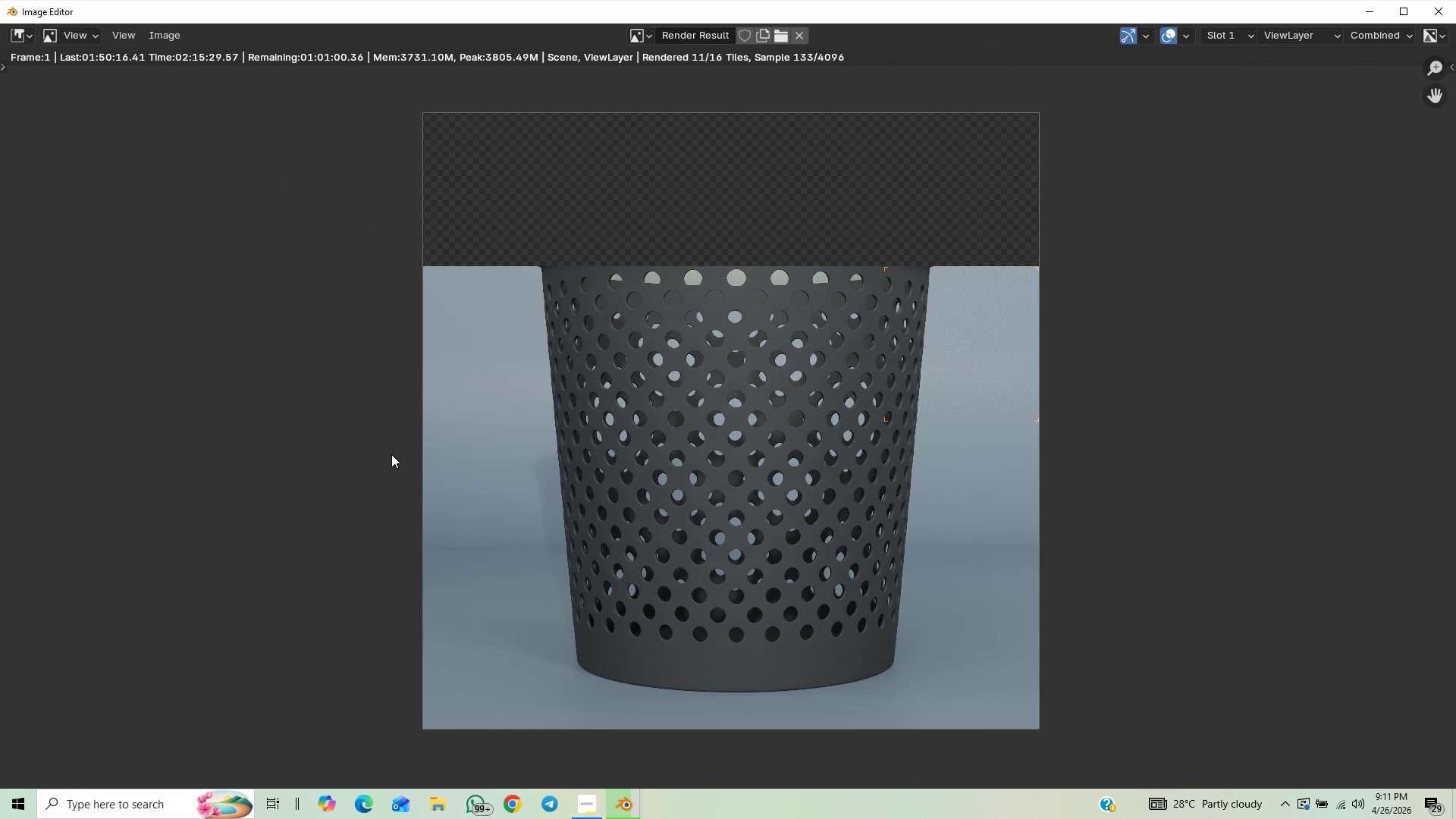 
scroll: coordinate [391, 454], scroll_direction: up, amount: 1.0
 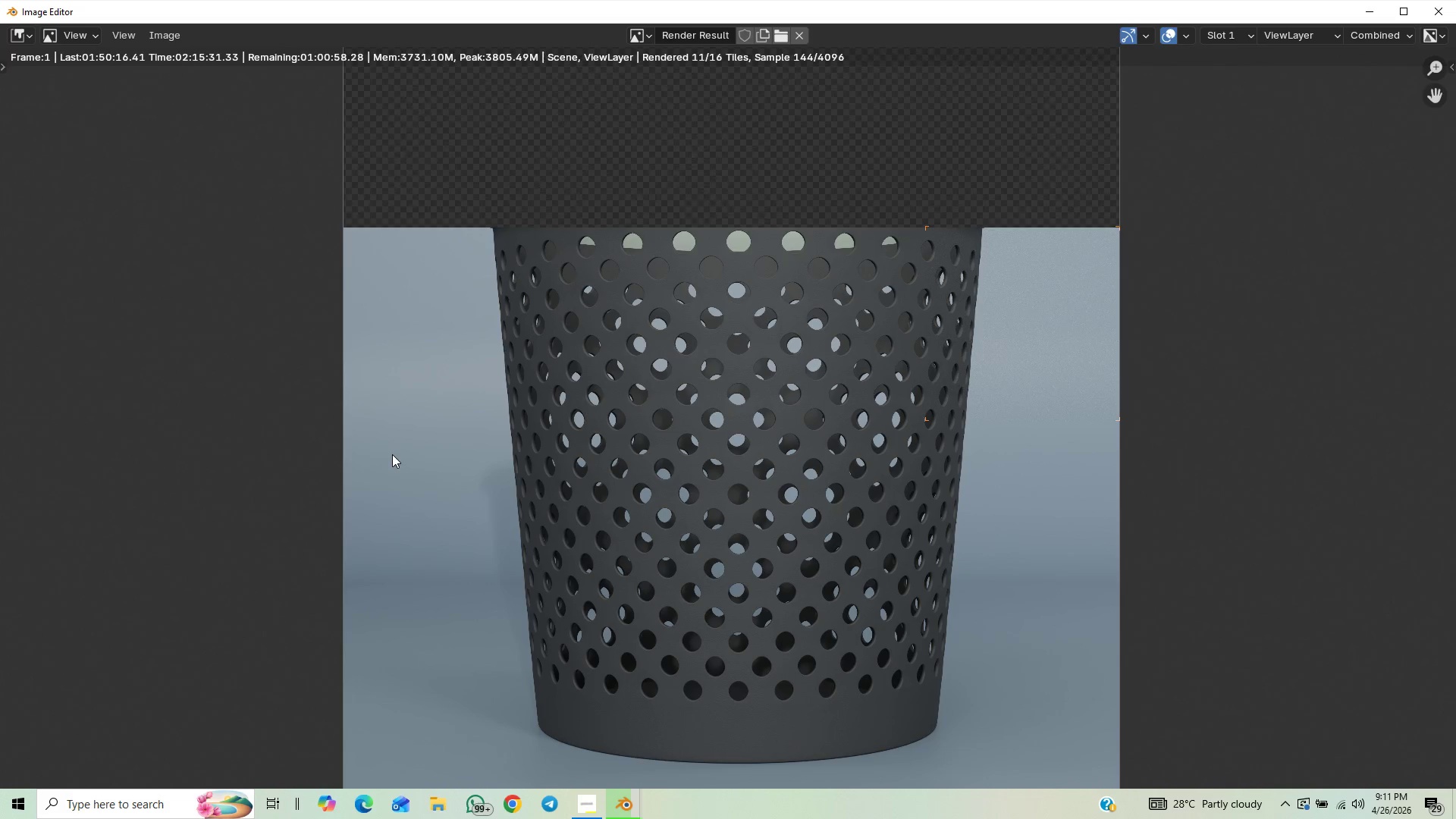 
scroll: coordinate [392, 454], scroll_direction: down, amount: 1.0
 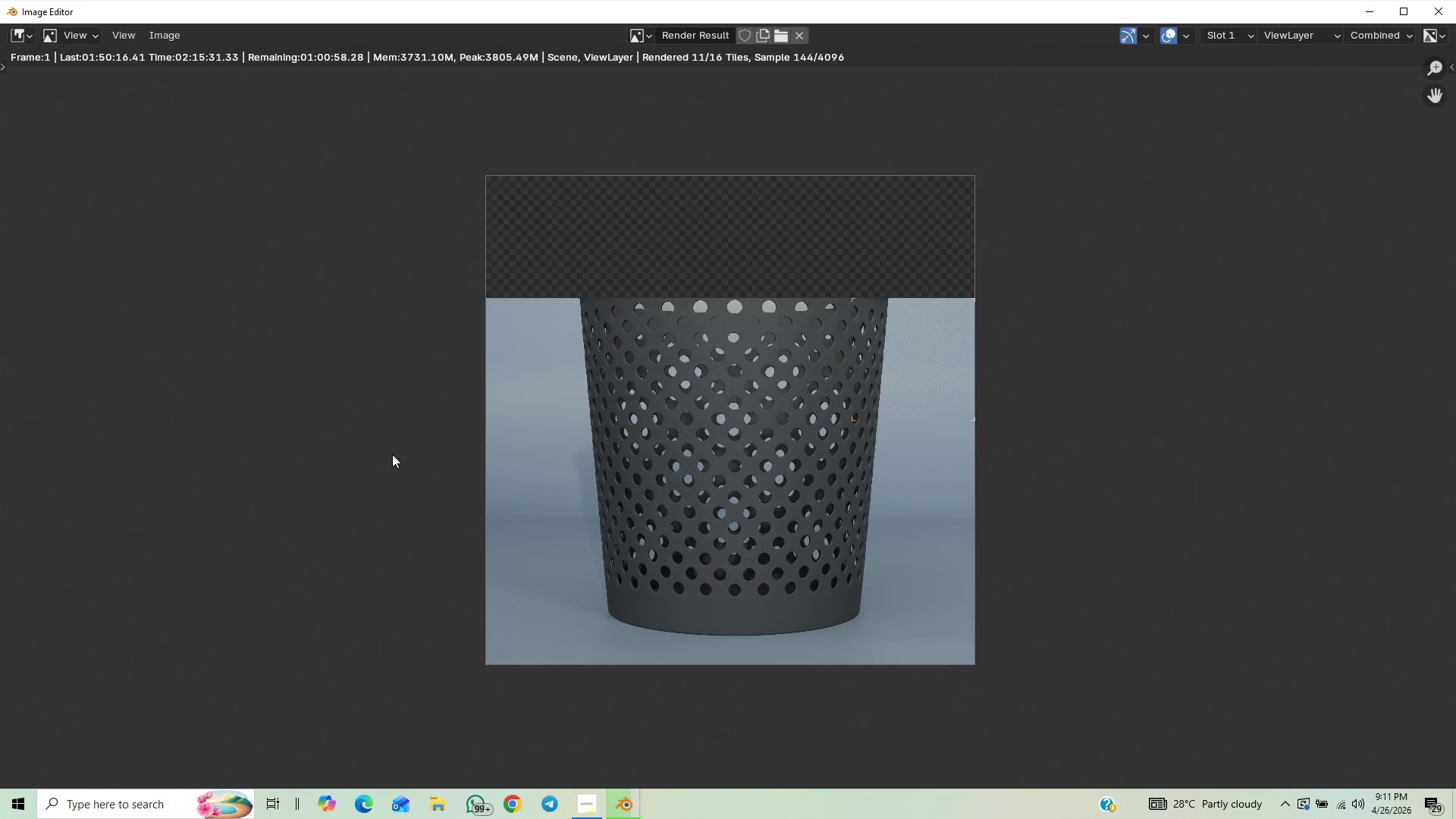 
scroll: coordinate [392, 454], scroll_direction: up, amount: 1.0
 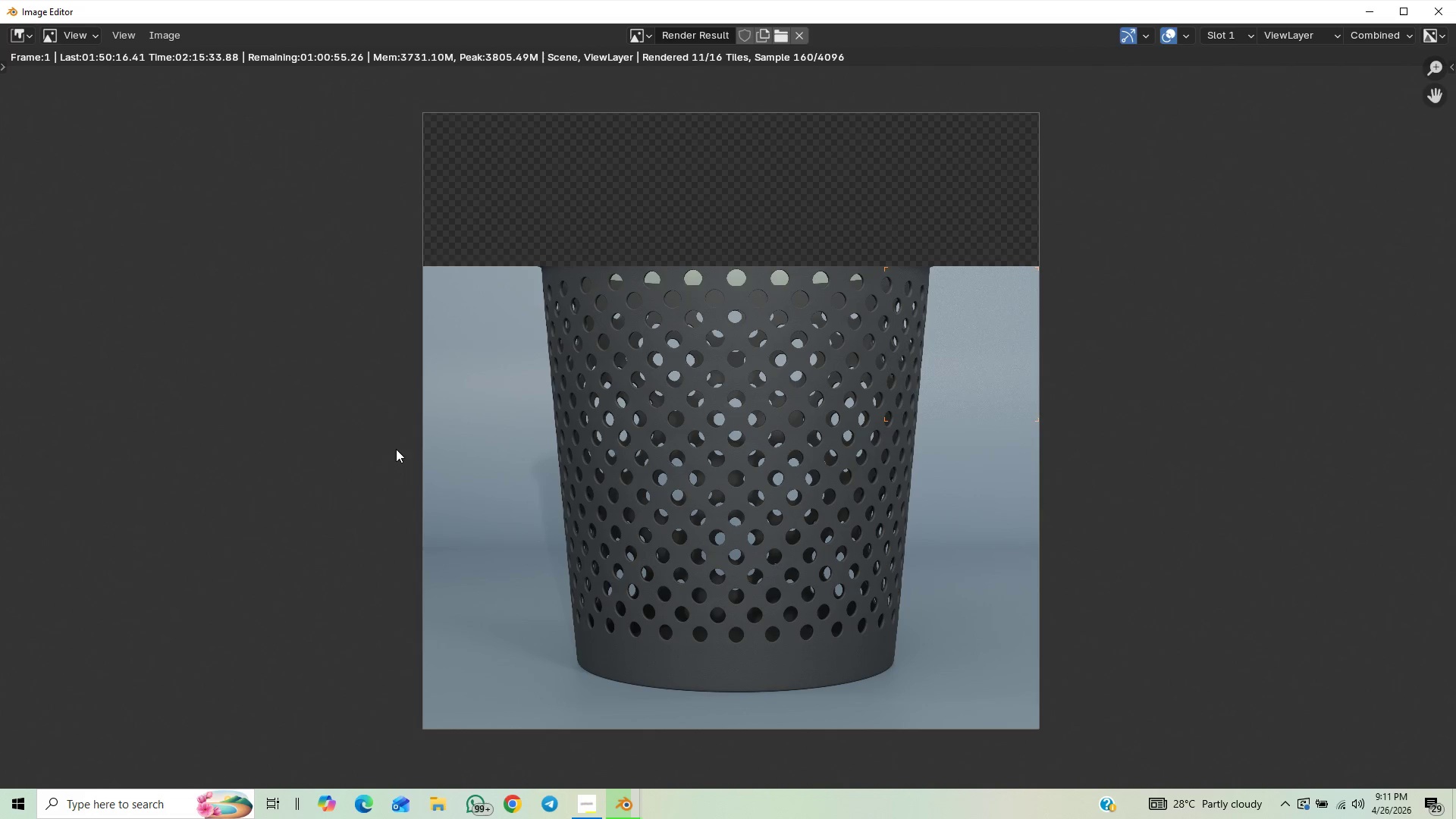 
scroll: coordinate [396, 449], scroll_direction: none, amount: 0.0
 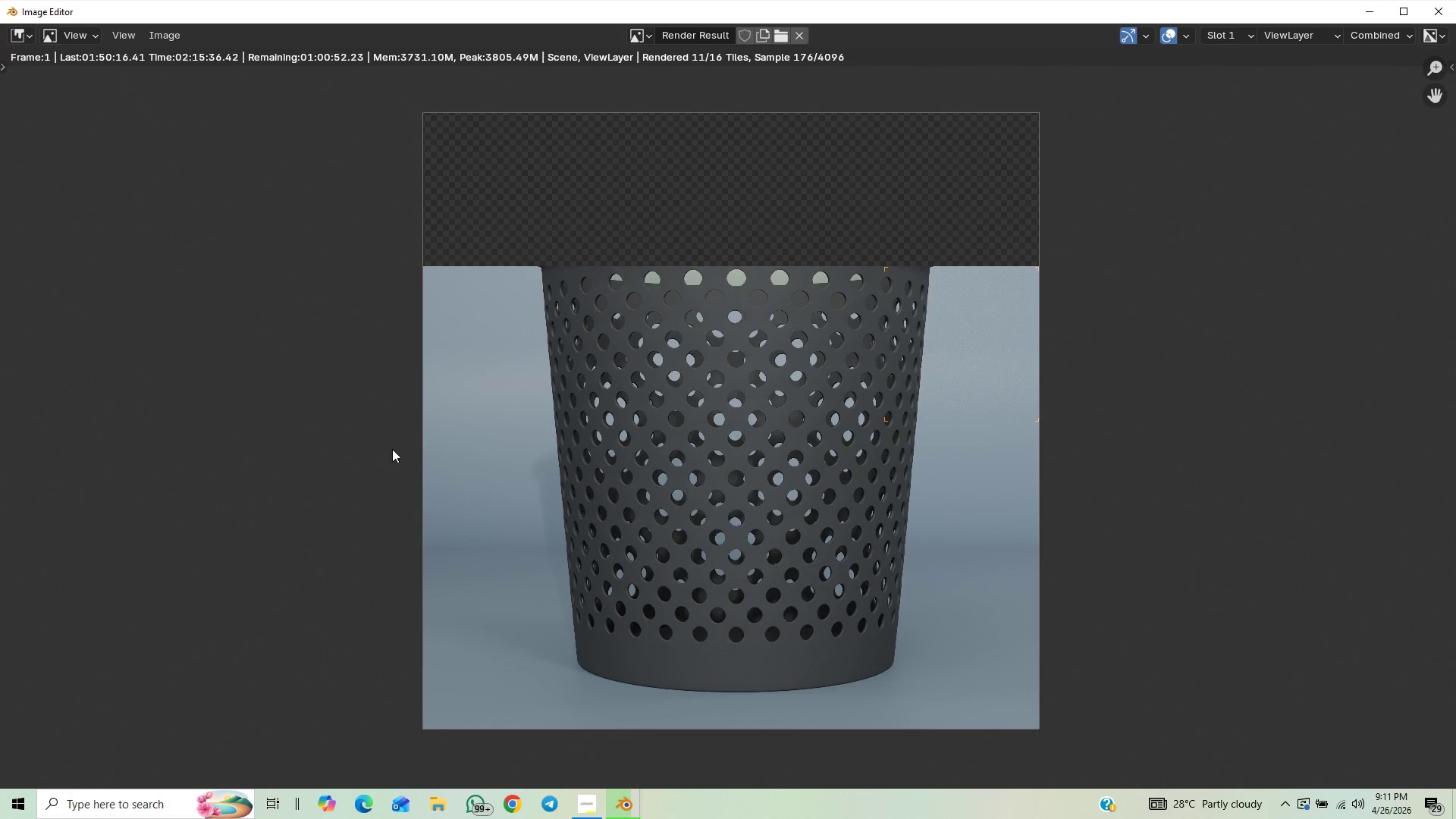 
scroll: coordinate [392, 449], scroll_direction: up, amount: 1.0
 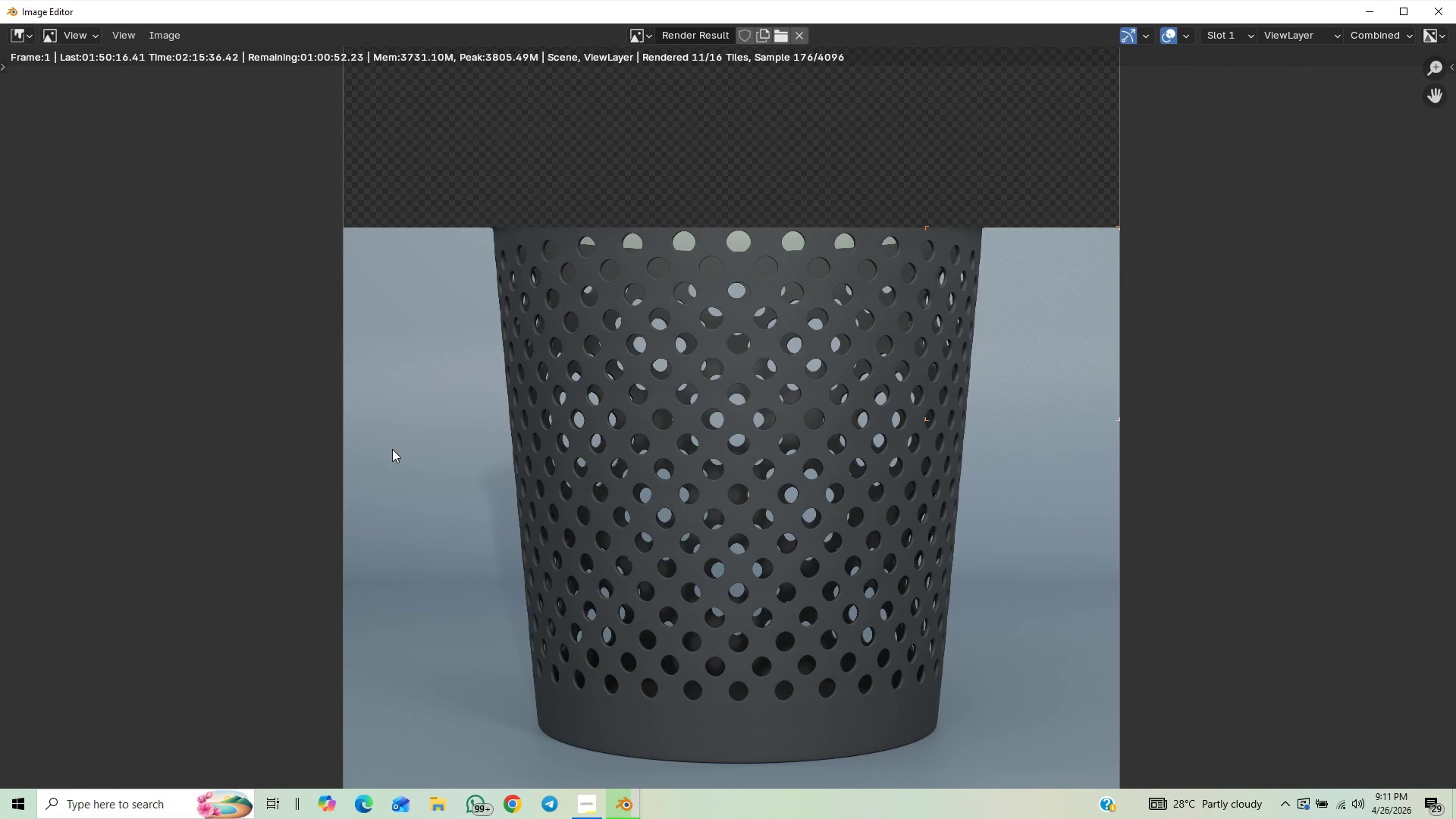 
scroll: coordinate [392, 449], scroll_direction: none, amount: 0.0
 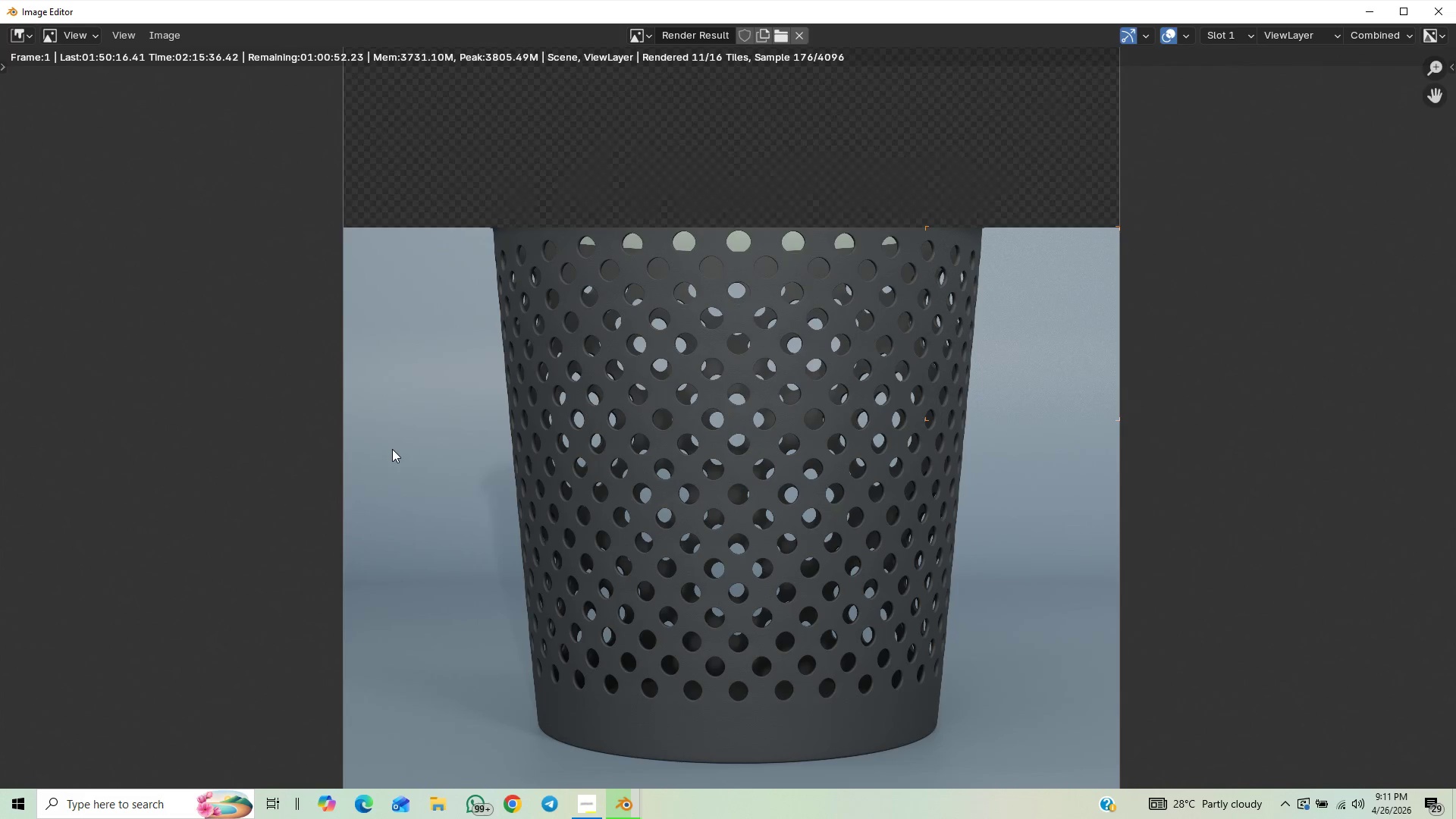 
scroll: coordinate [392, 449], scroll_direction: up, amount: 1.0
 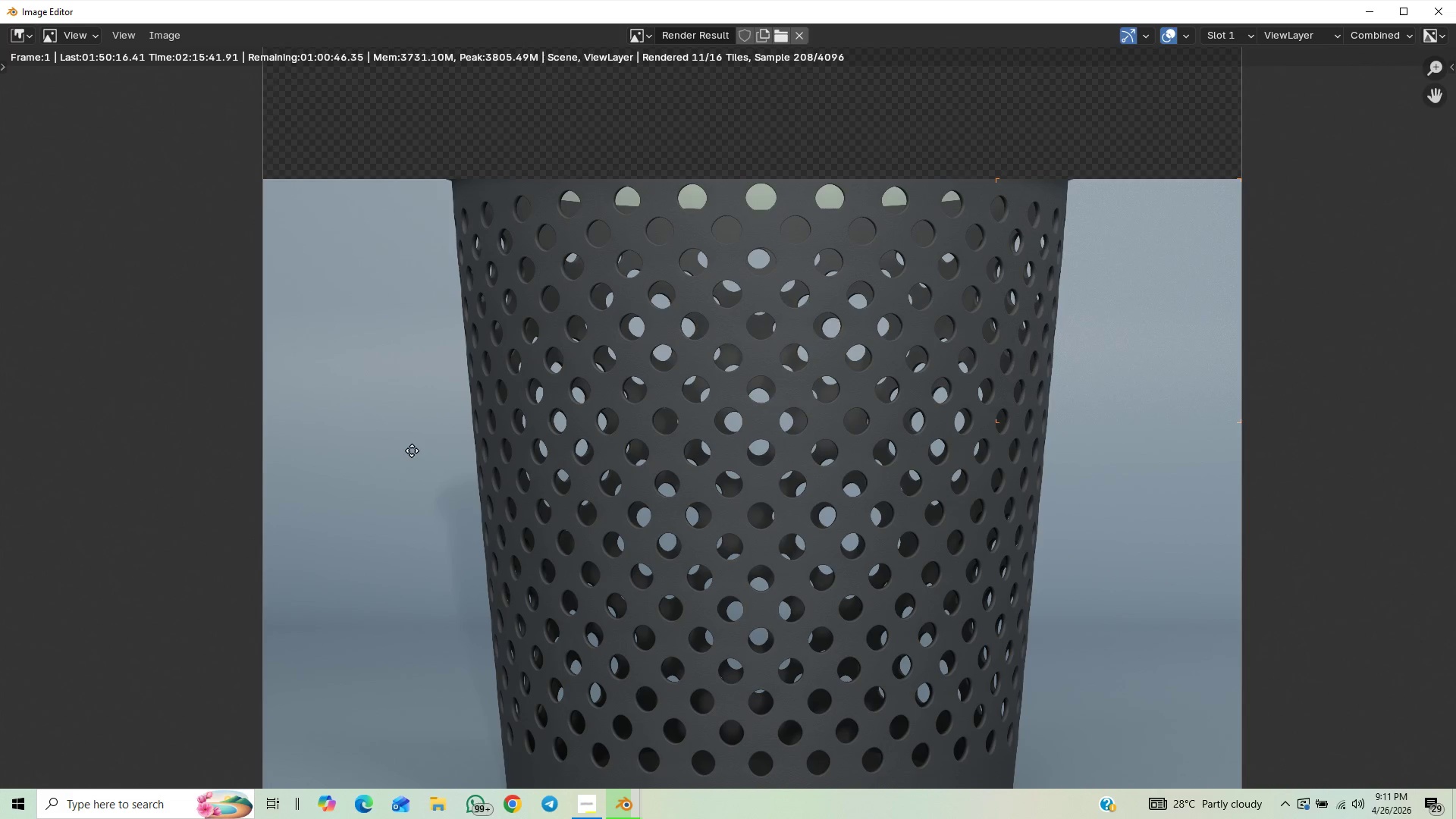 
scroll: coordinate [411, 447], scroll_direction: down, amount: 3.0
 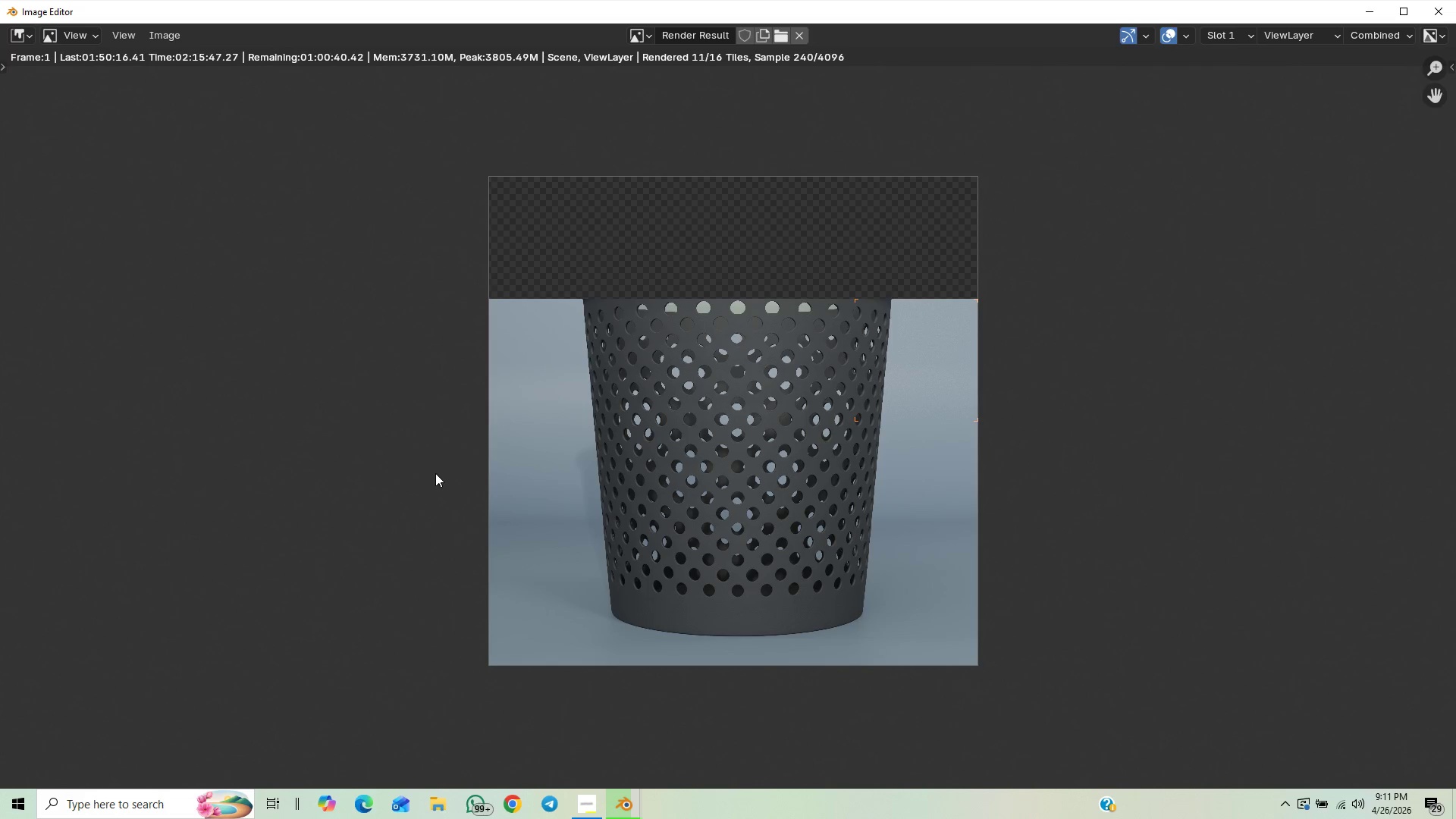 
scroll: coordinate [433, 473], scroll_direction: up, amount: 2.0
 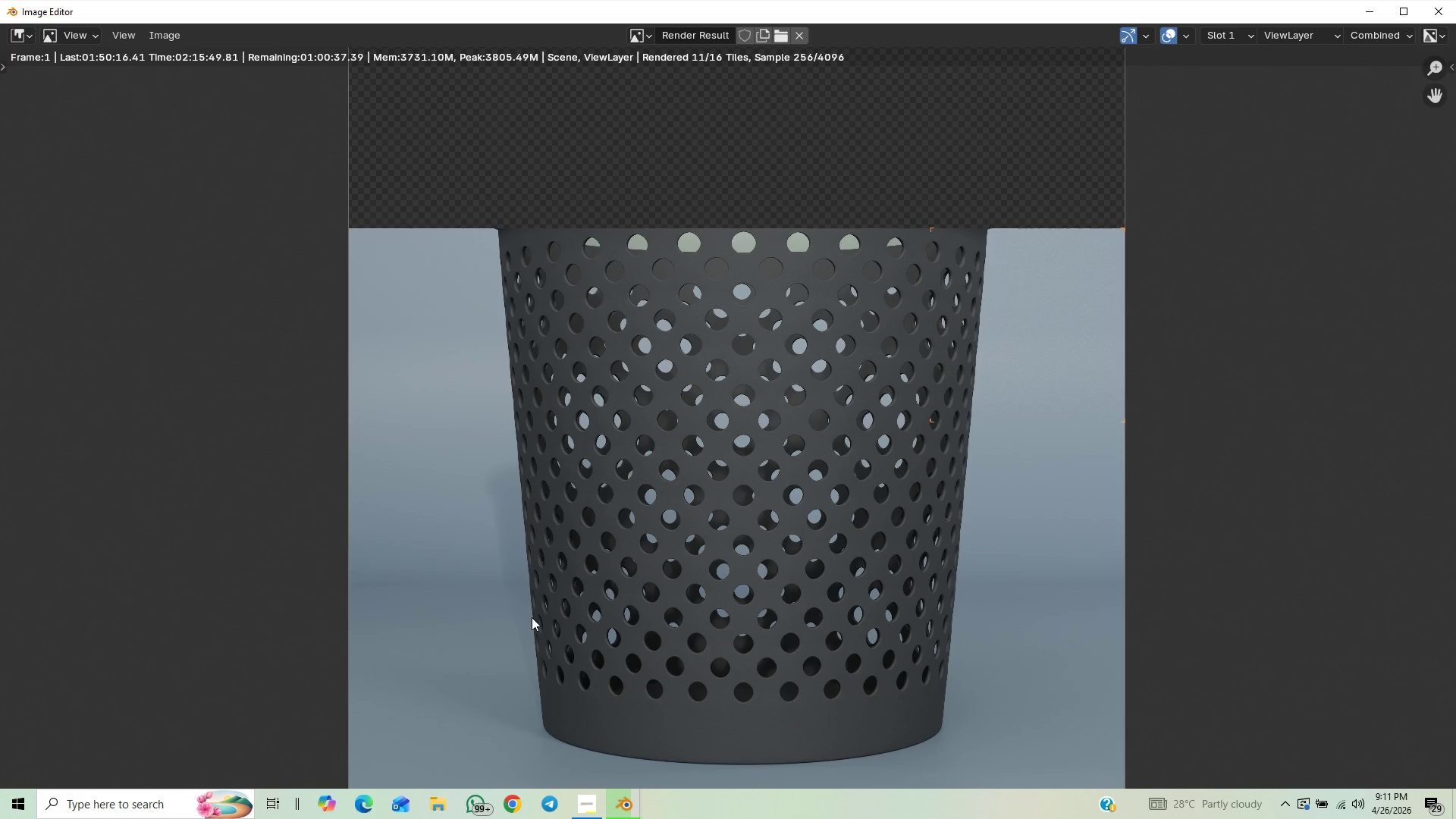 
scroll: coordinate [600, 649], scroll_direction: down, amount: 1.0
 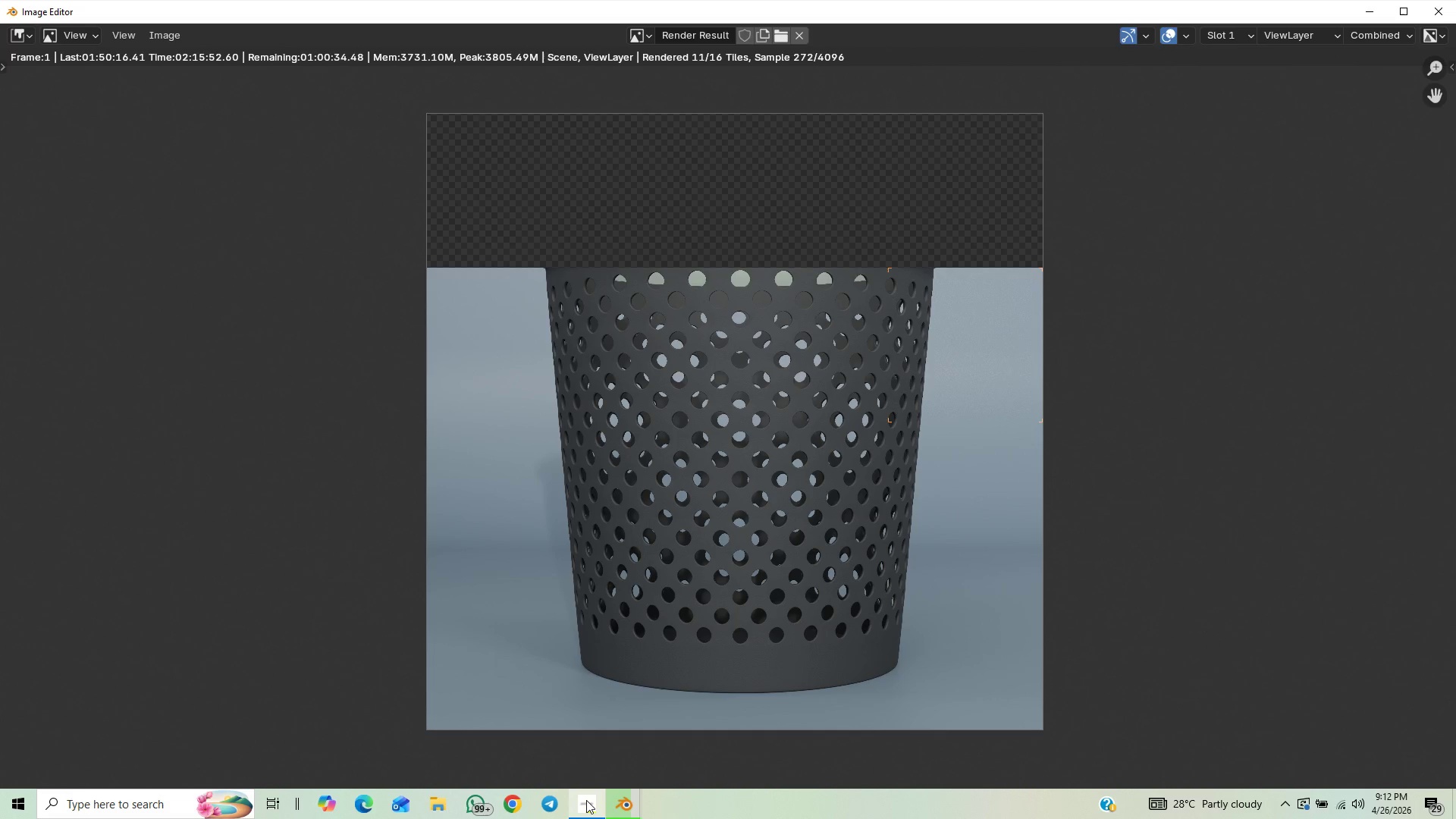 
left_click([586, 800])